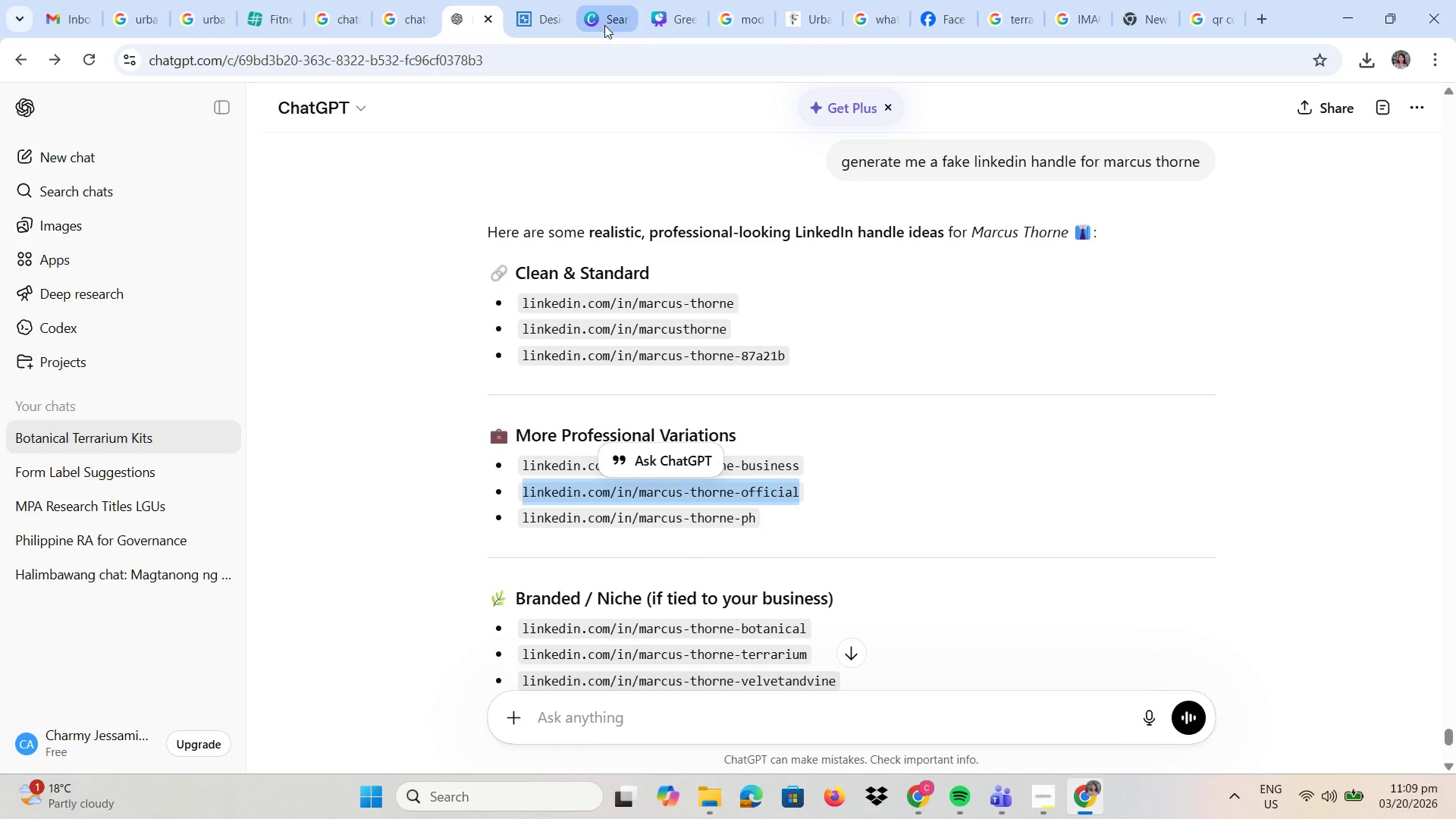 
double_click([663, 30])
 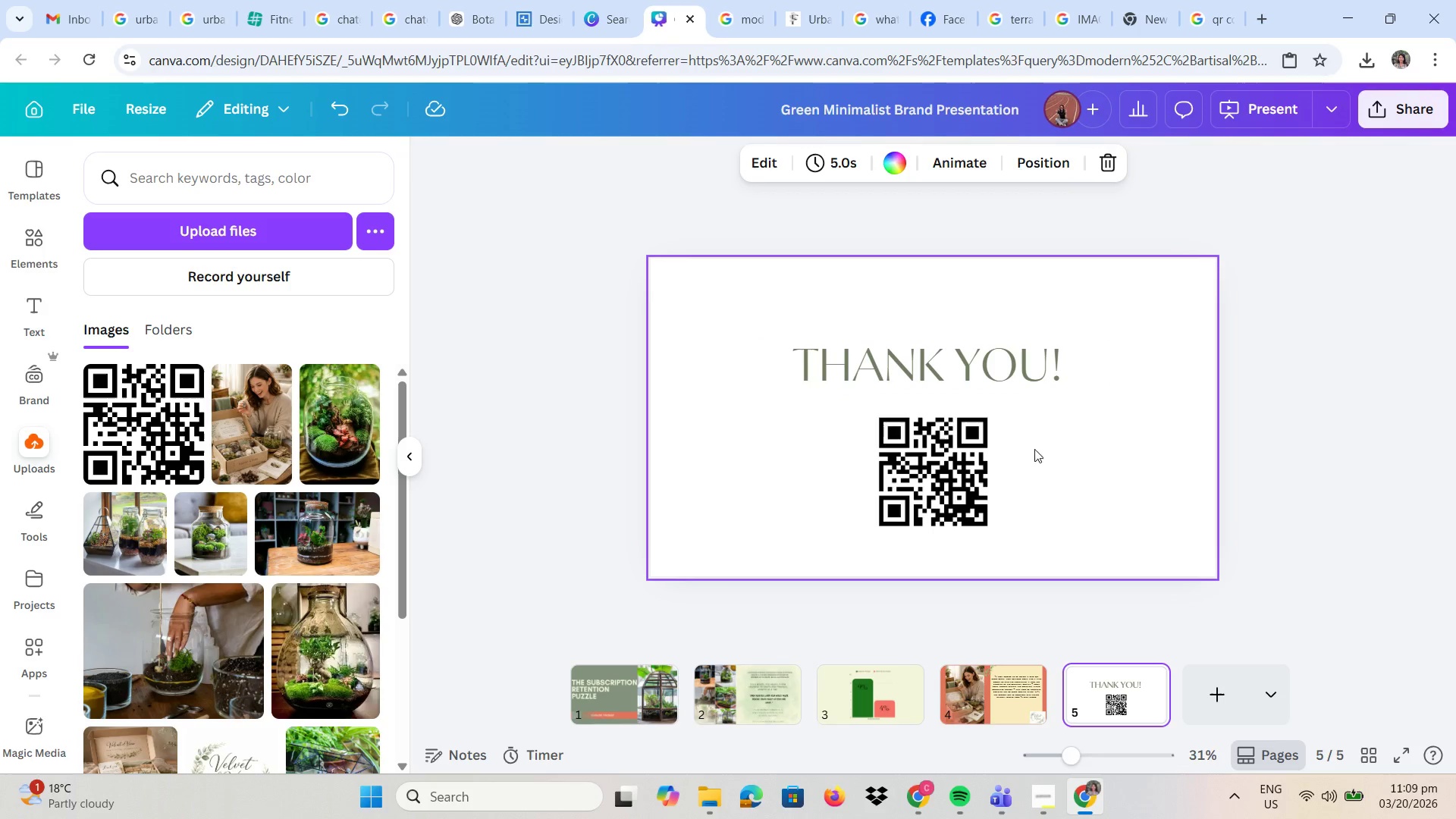 
left_click([1111, 469])
 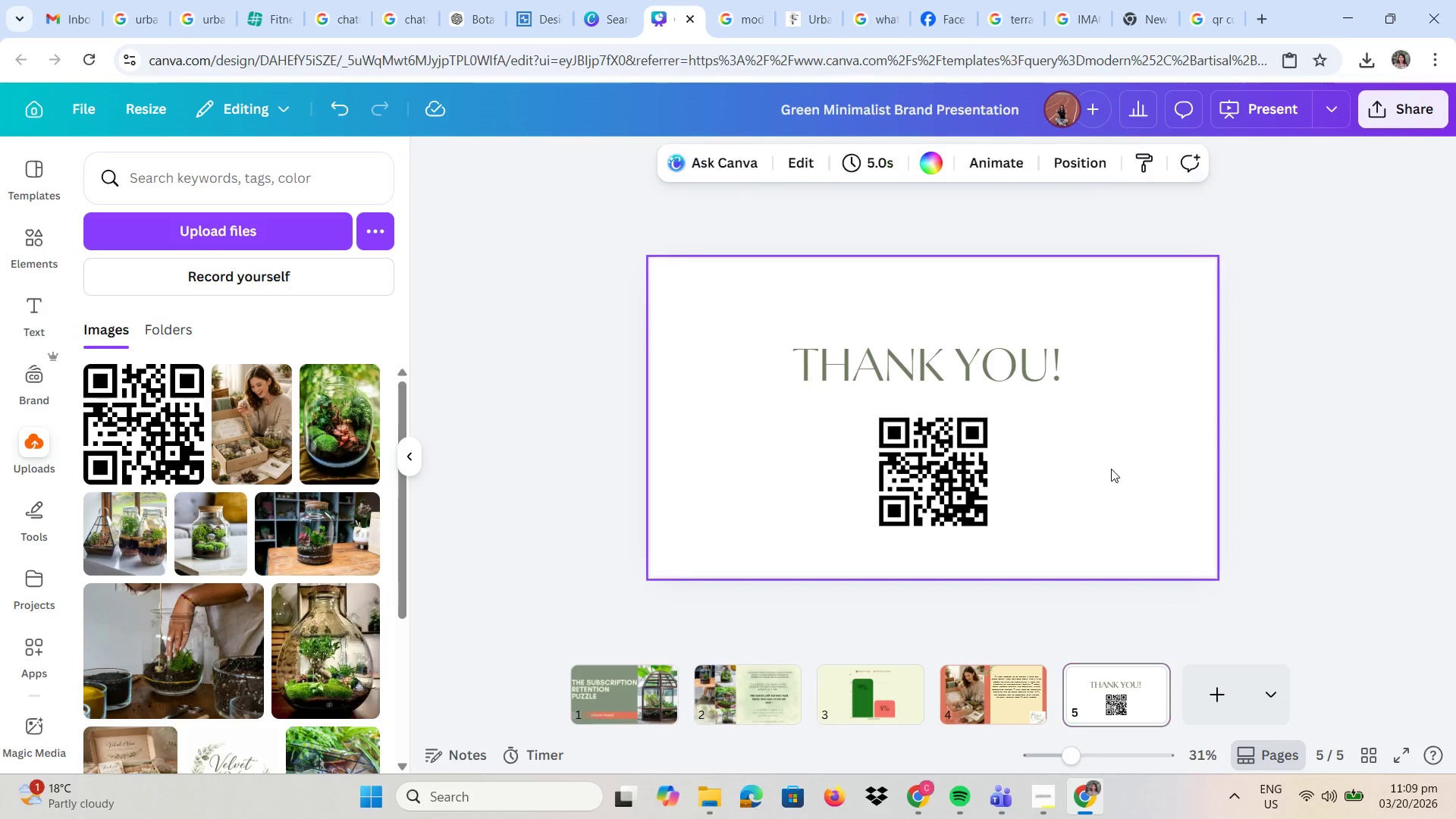 
right_click([1111, 469])
 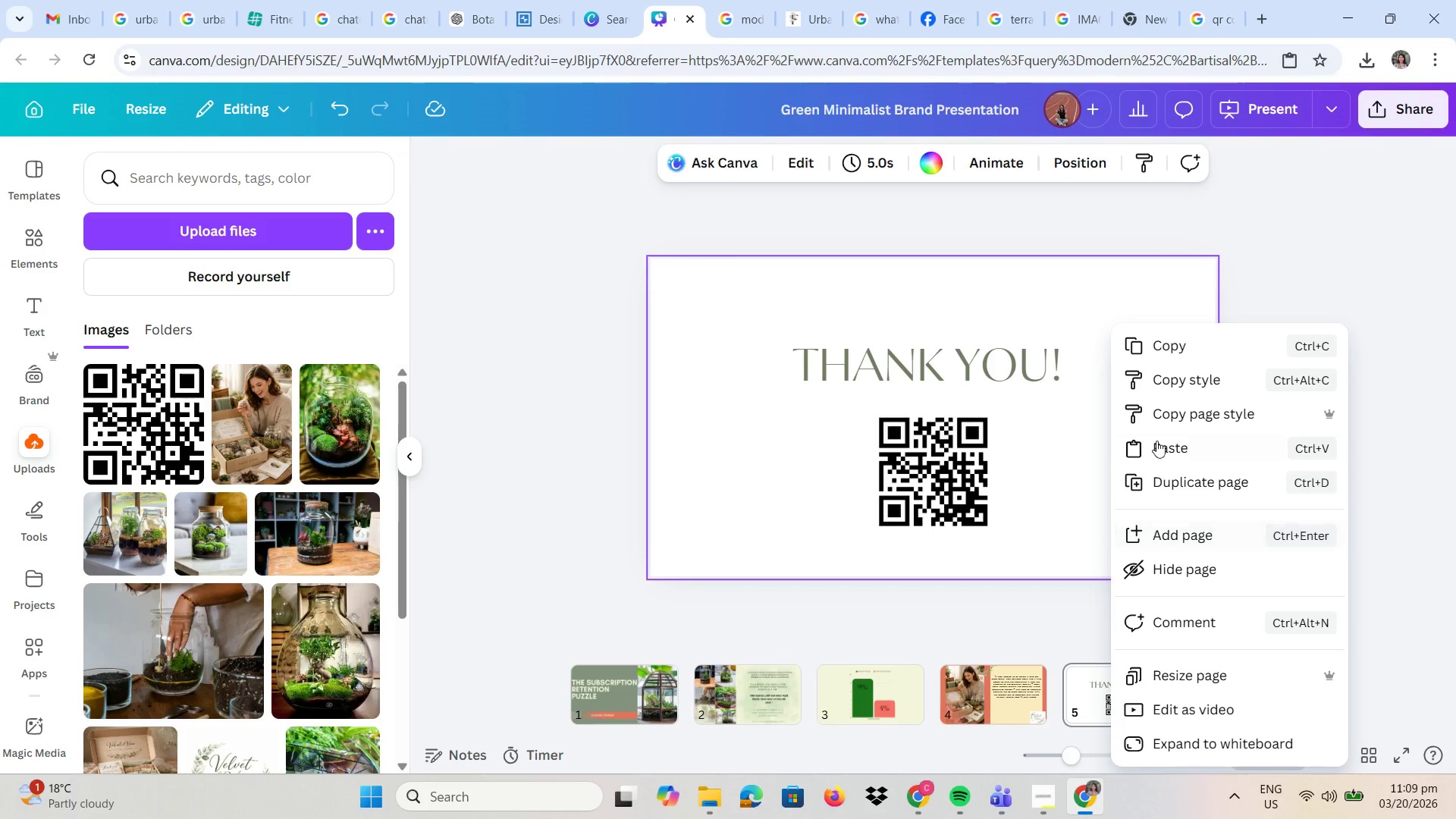 
left_click([1159, 444])
 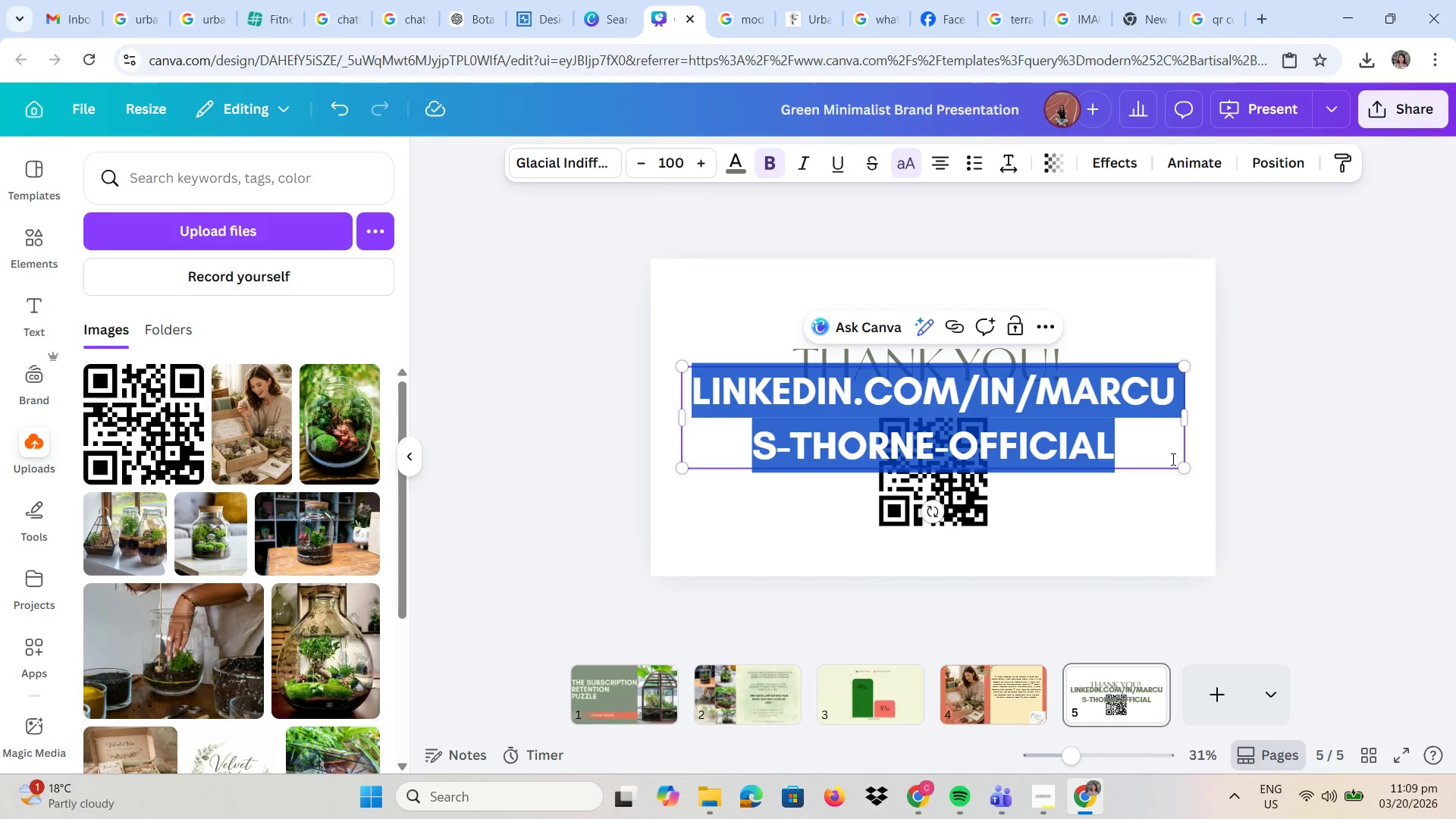 
left_click_drag(start_coordinate=[1179, 467], to_coordinate=[964, 426])
 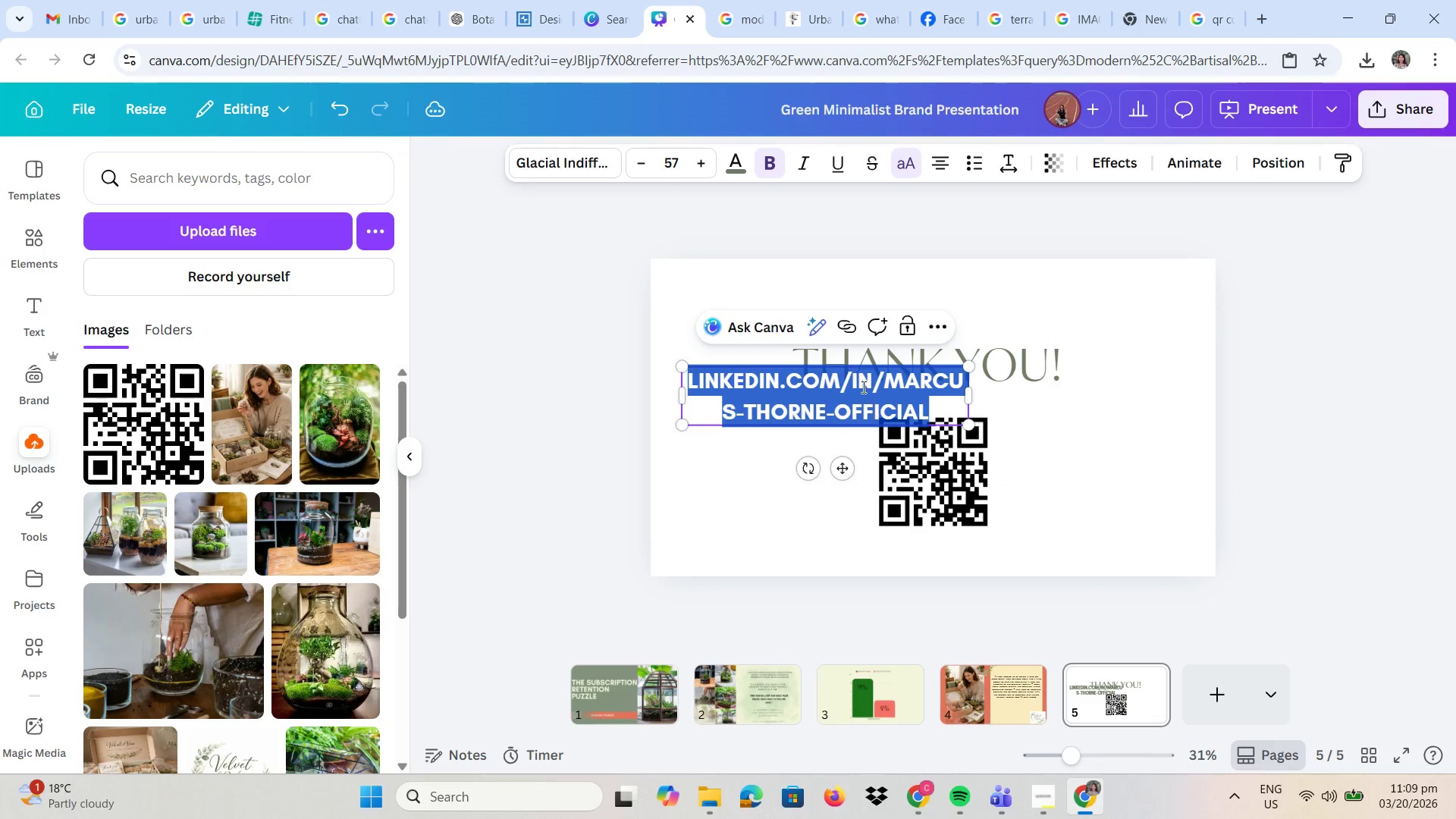 
left_click([862, 386])
 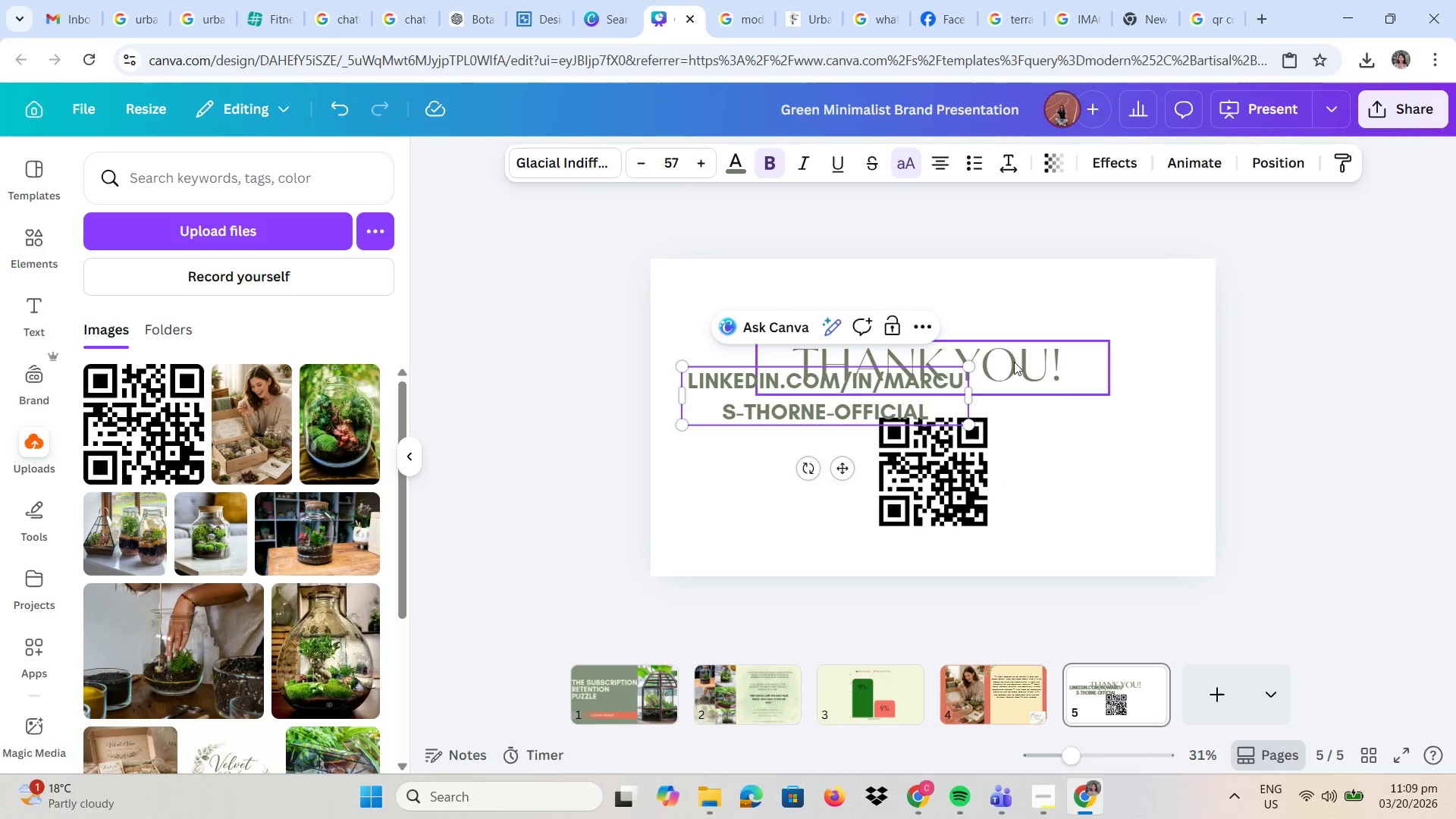 
left_click_drag(start_coordinate=[1018, 362], to_coordinate=[1012, 318])
 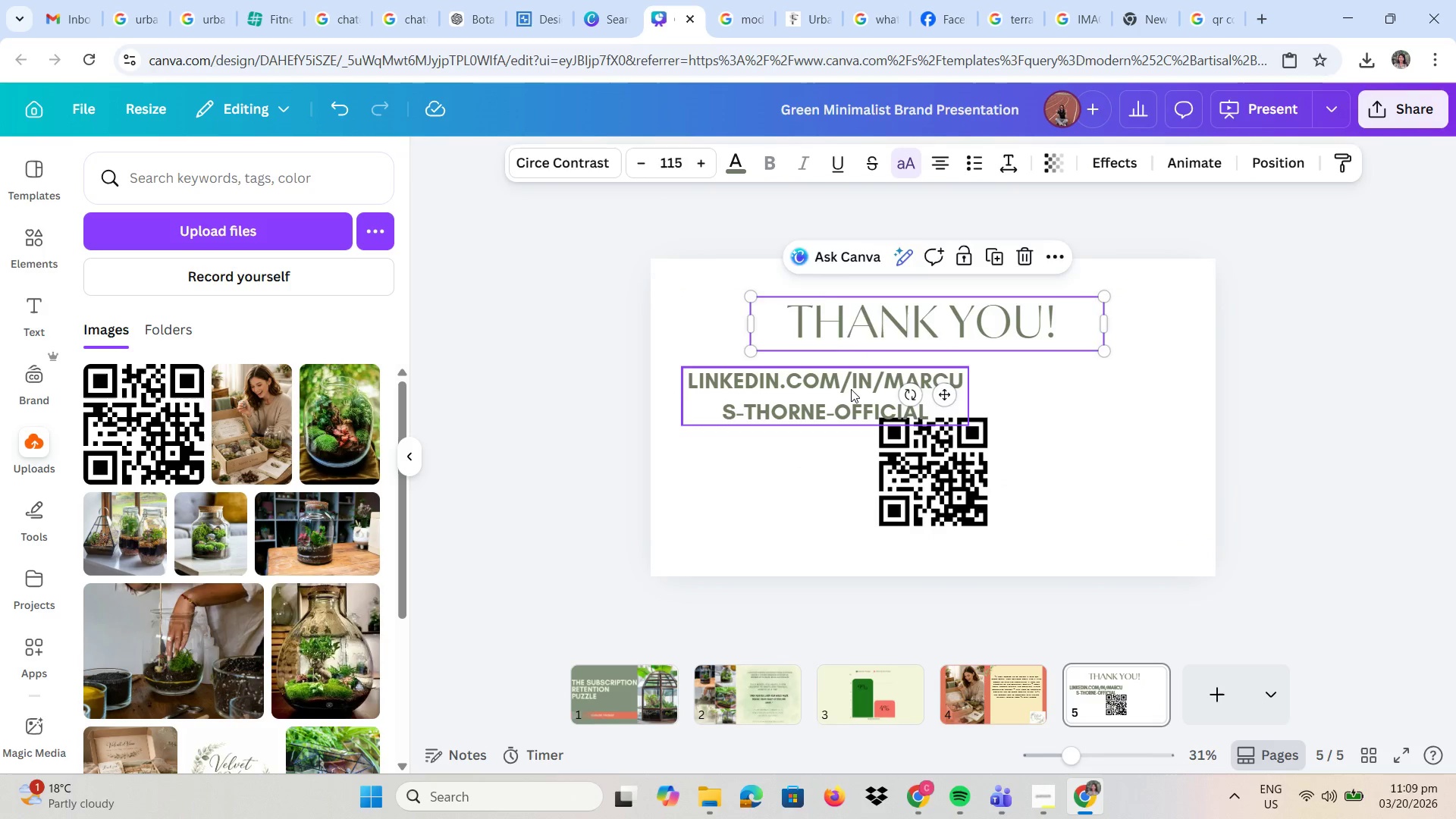 
left_click_drag(start_coordinate=[851, 389], to_coordinate=[974, 527])
 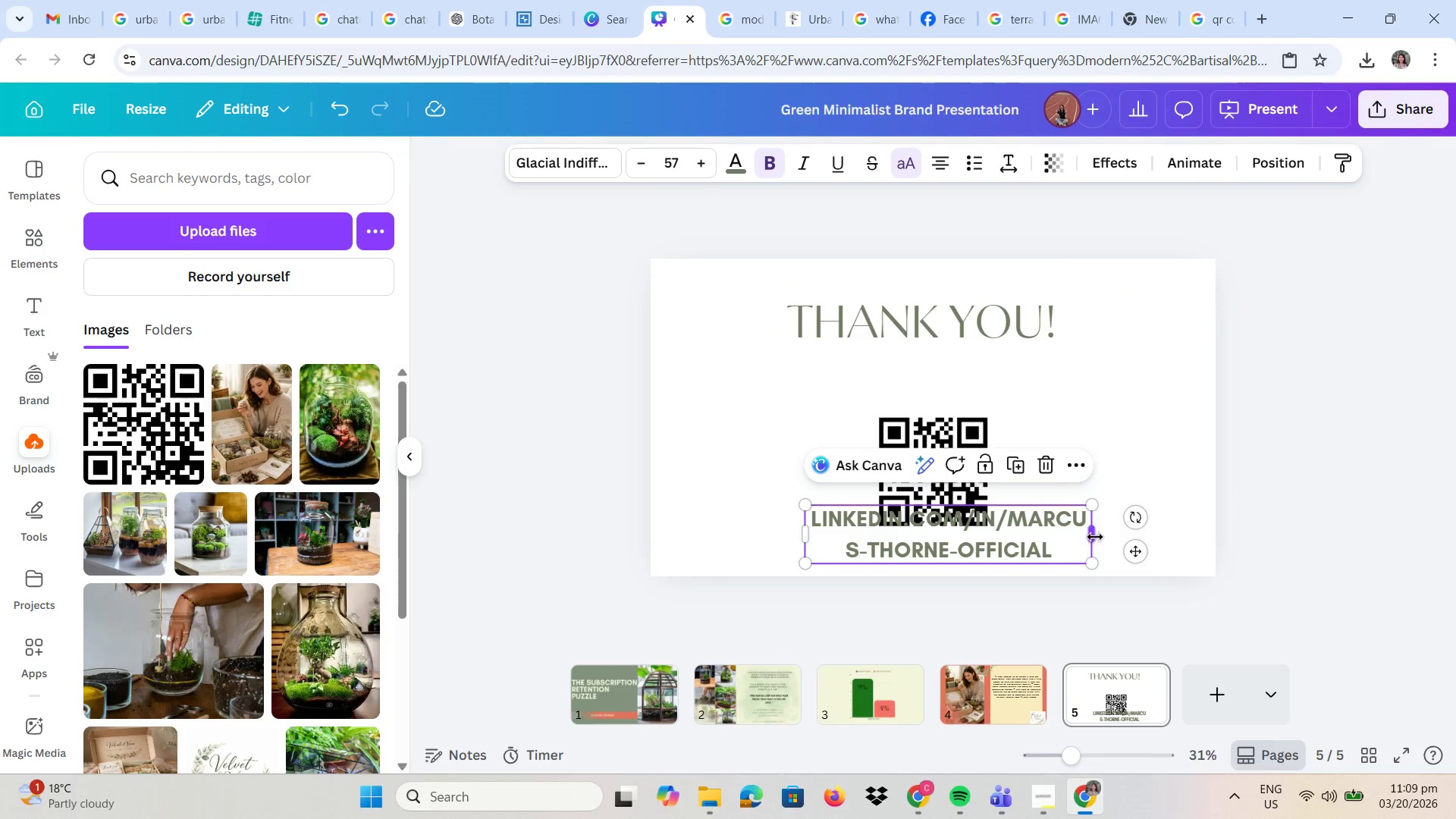 
left_click_drag(start_coordinate=[1088, 537], to_coordinate=[1043, 497])
 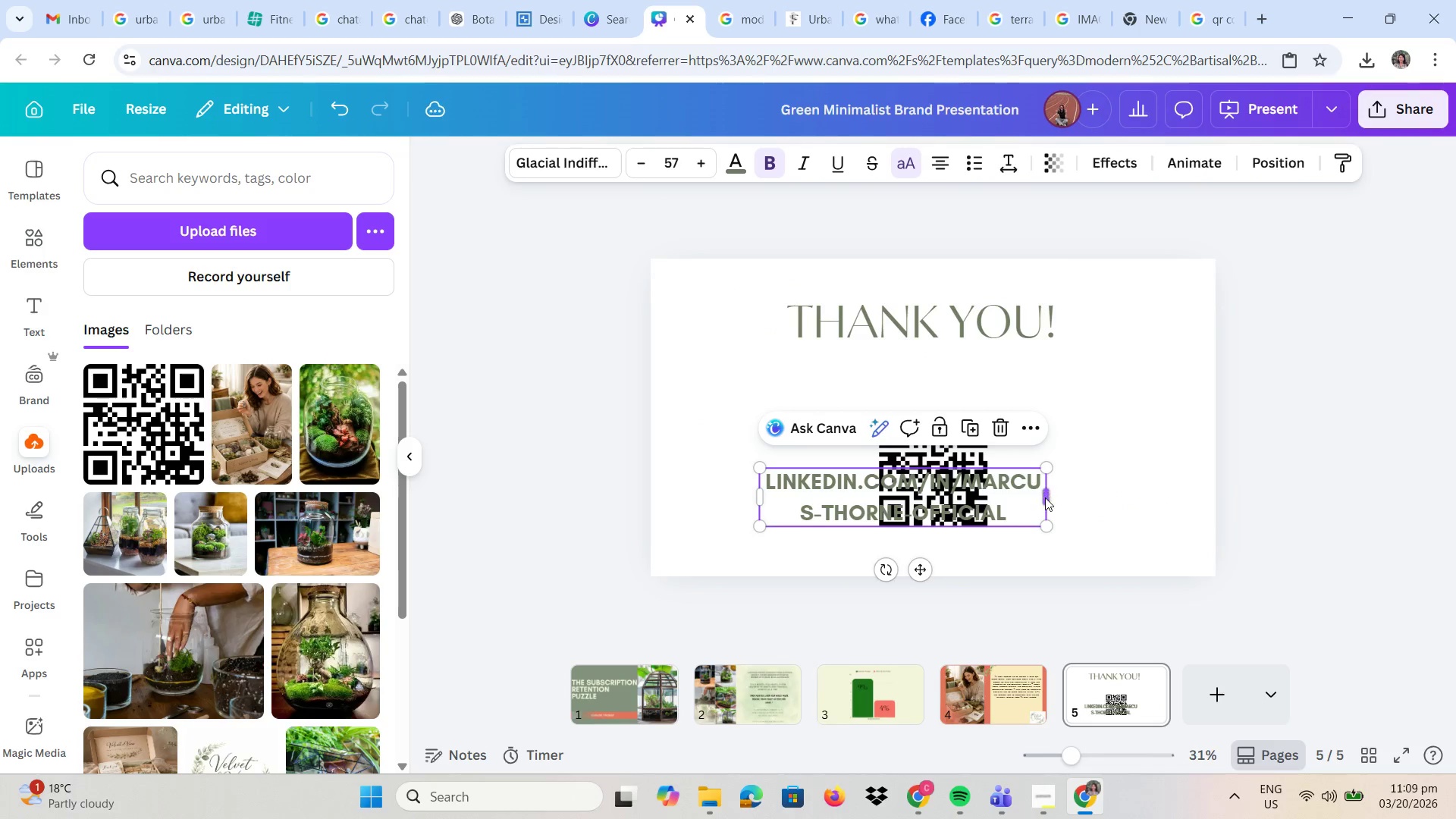 
left_click_drag(start_coordinate=[1045, 497], to_coordinate=[1038, 495])
 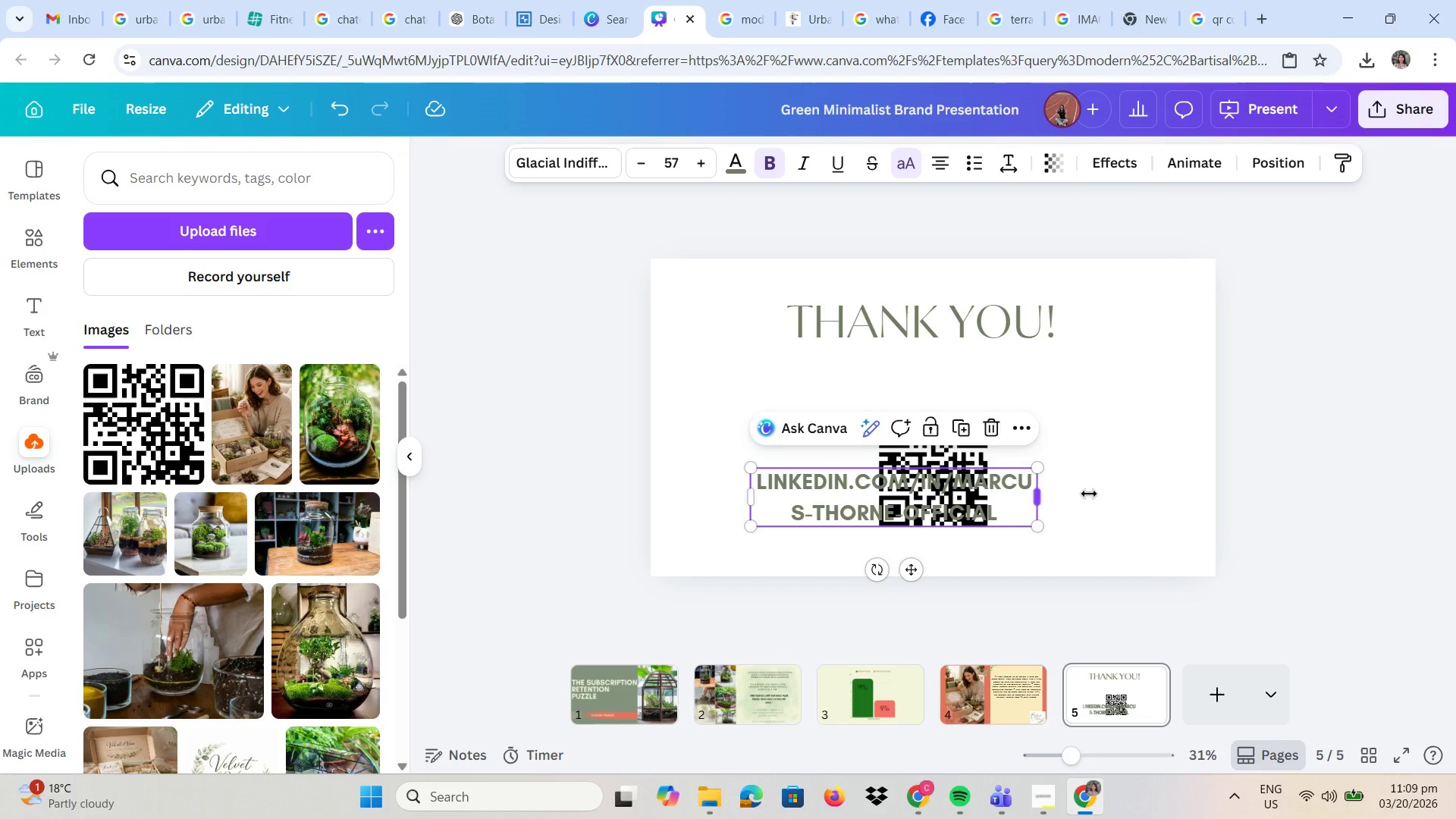 
left_click_drag(start_coordinate=[1042, 498], to_coordinate=[1269, 470])
 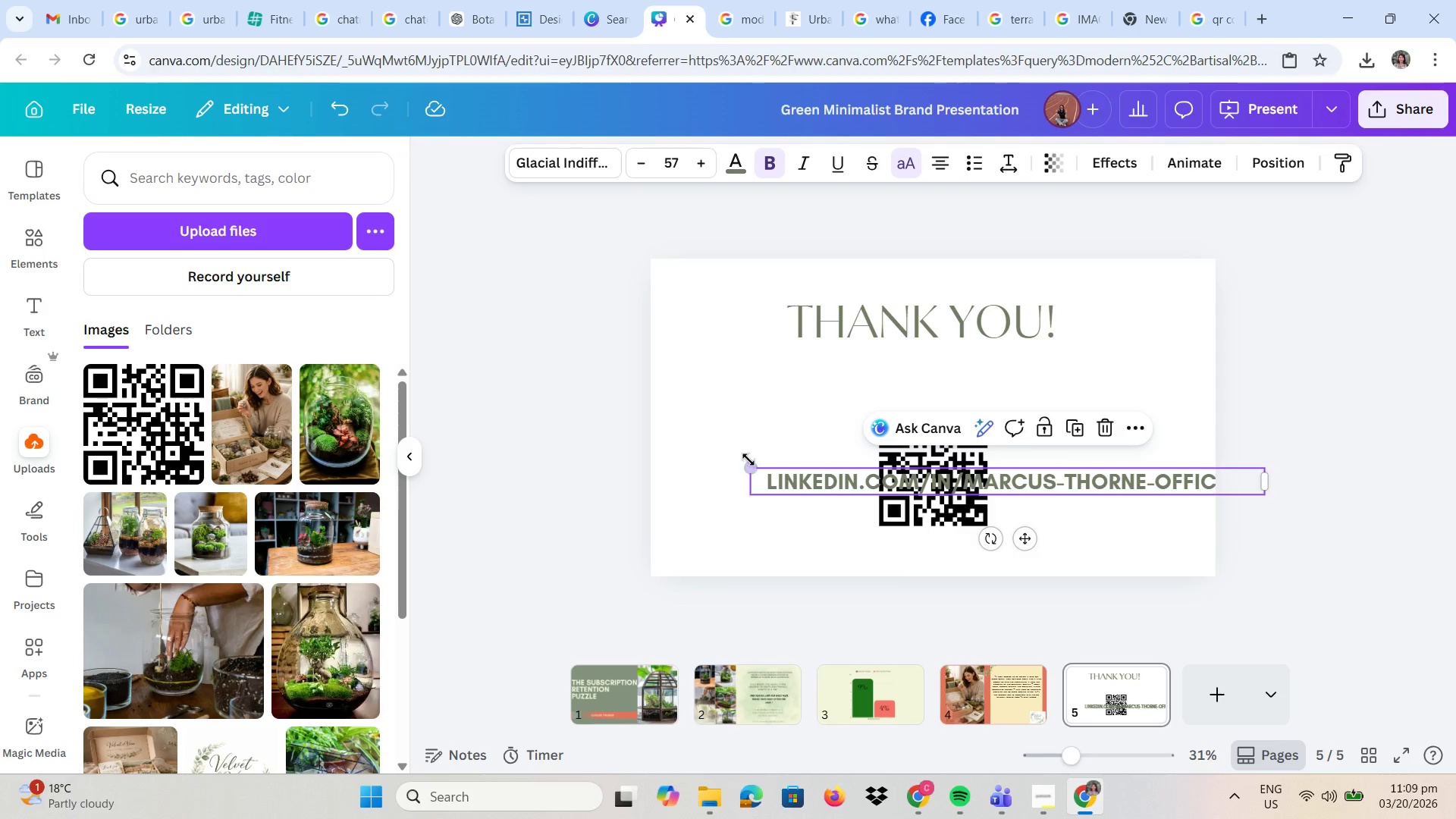 
left_click_drag(start_coordinate=[749, 465], to_coordinate=[1025, 483])
 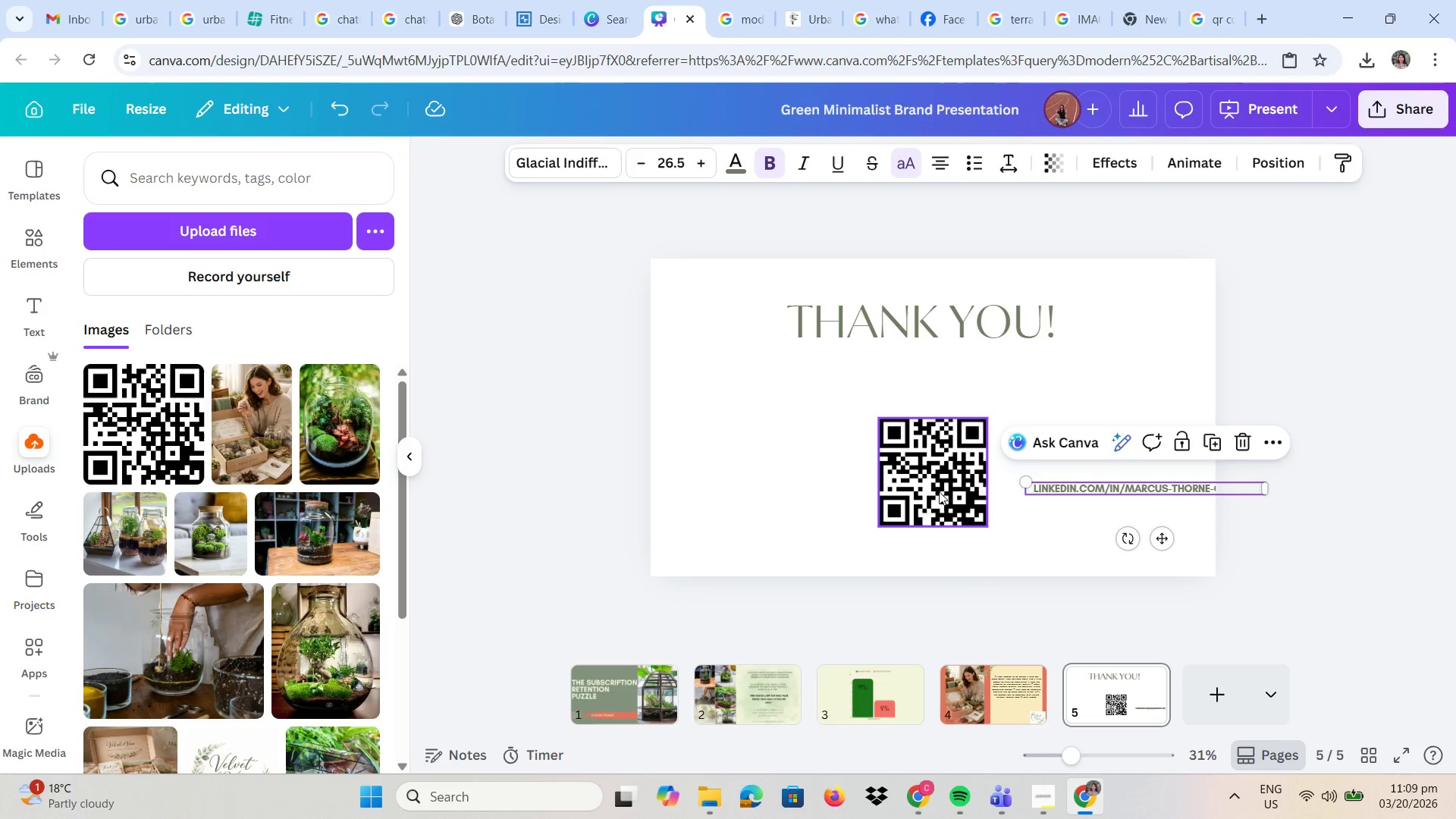 
left_click_drag(start_coordinate=[921, 487], to_coordinate=[918, 438])
 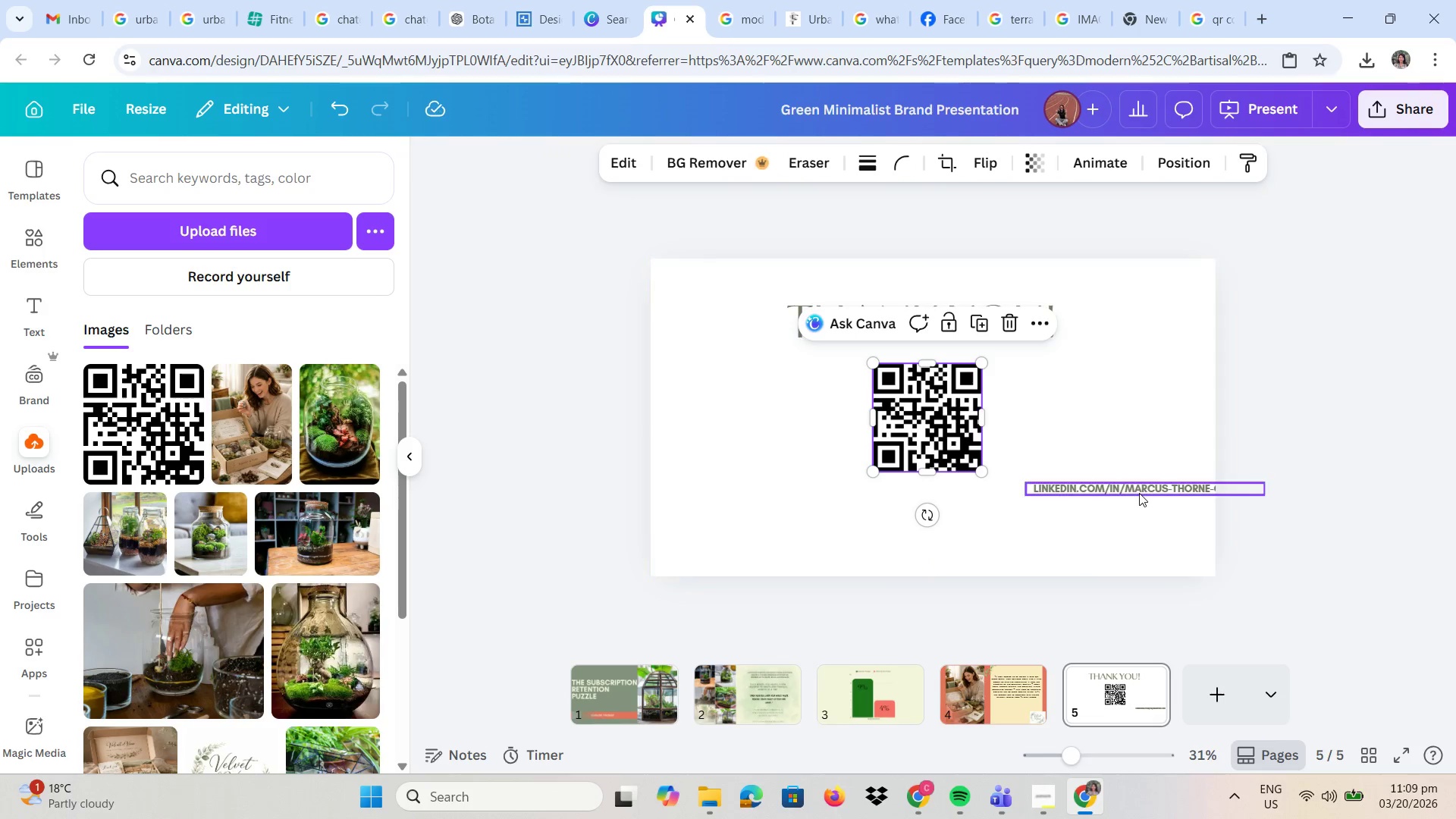 
left_click_drag(start_coordinate=[1139, 491], to_coordinate=[940, 535])
 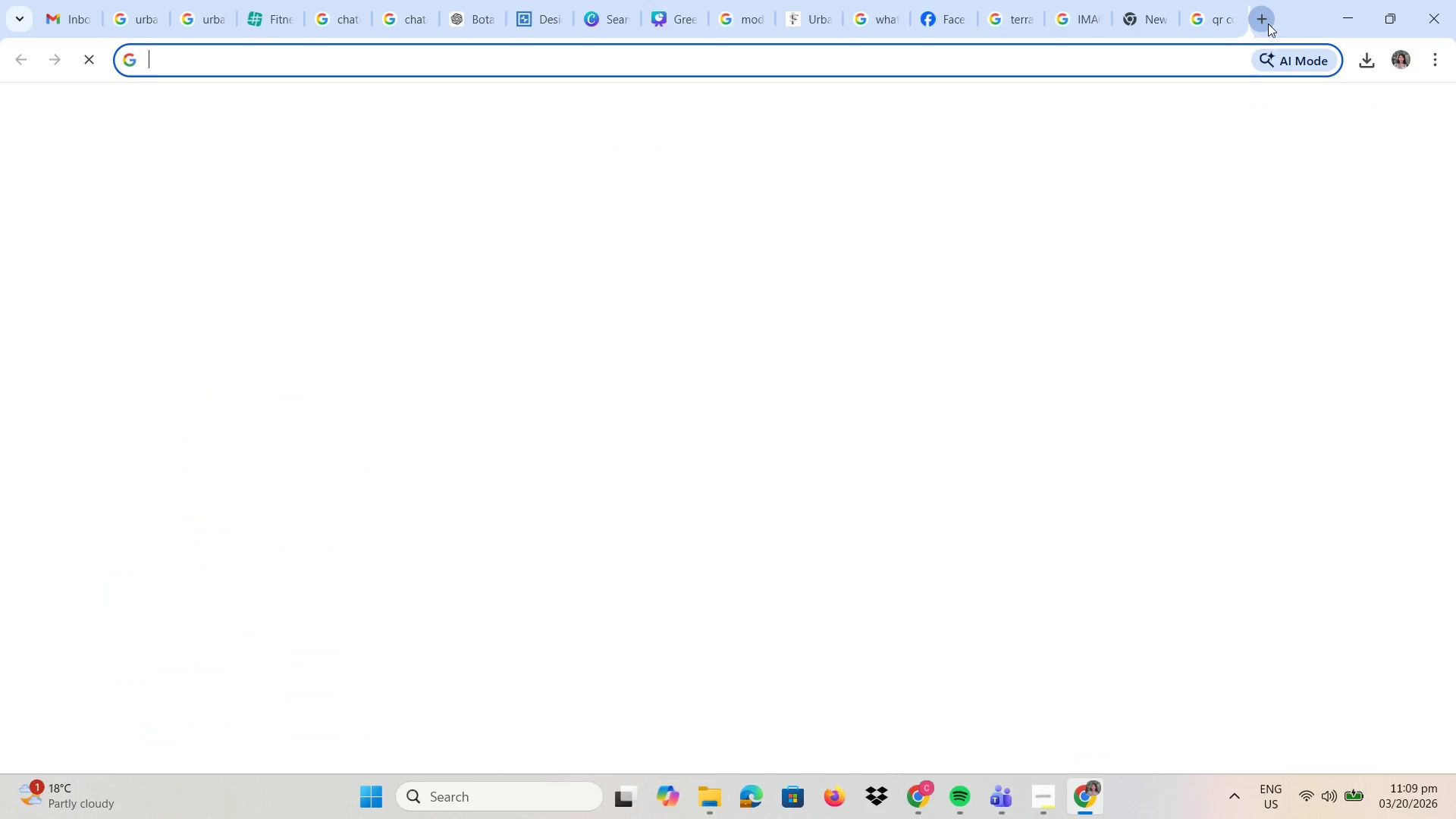 
left_click([1207, 61])
 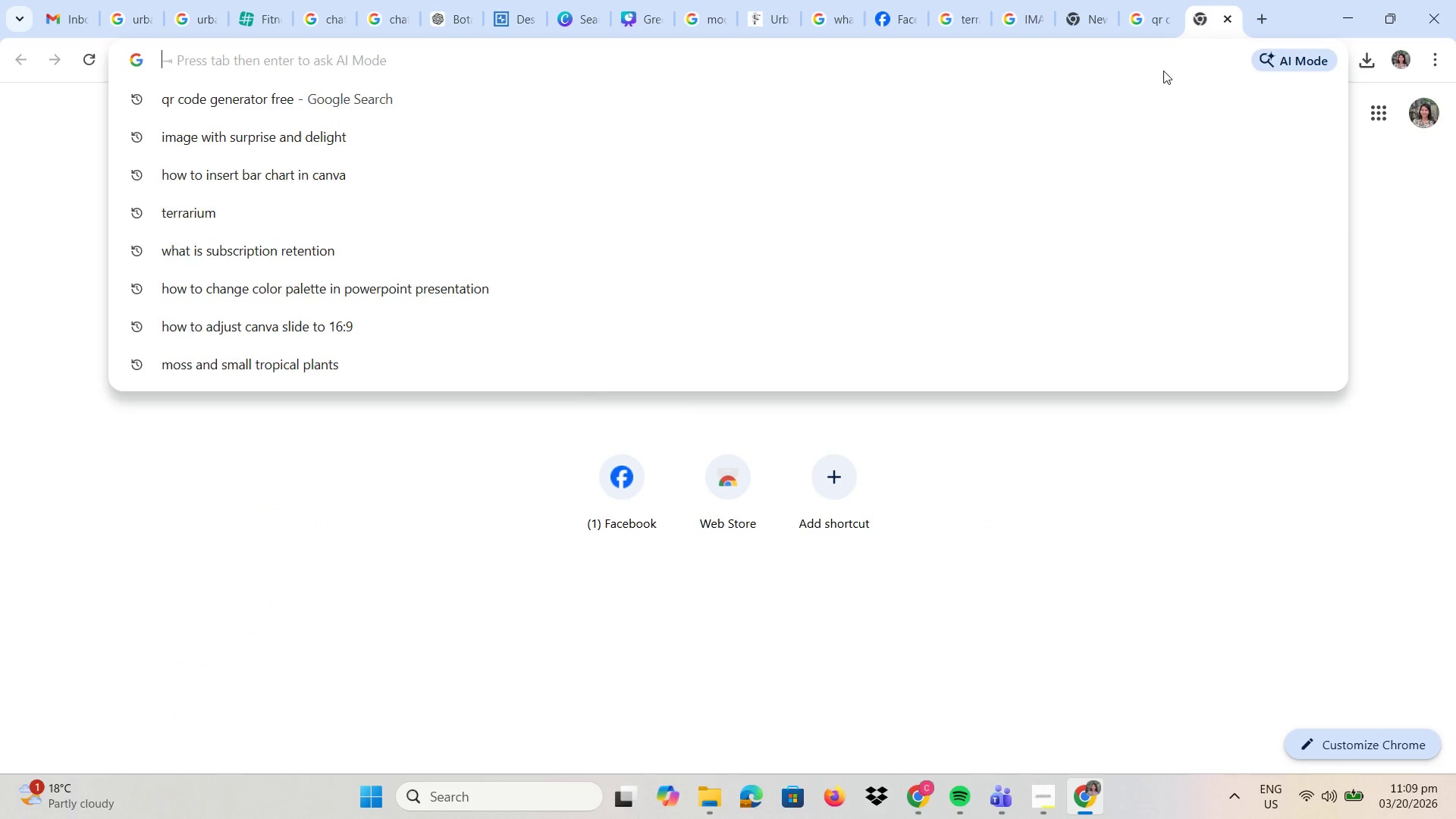 
type(link)
key(Backspace)
type(ed)
key(Backspace)
key(Backspace)
type(ke)
 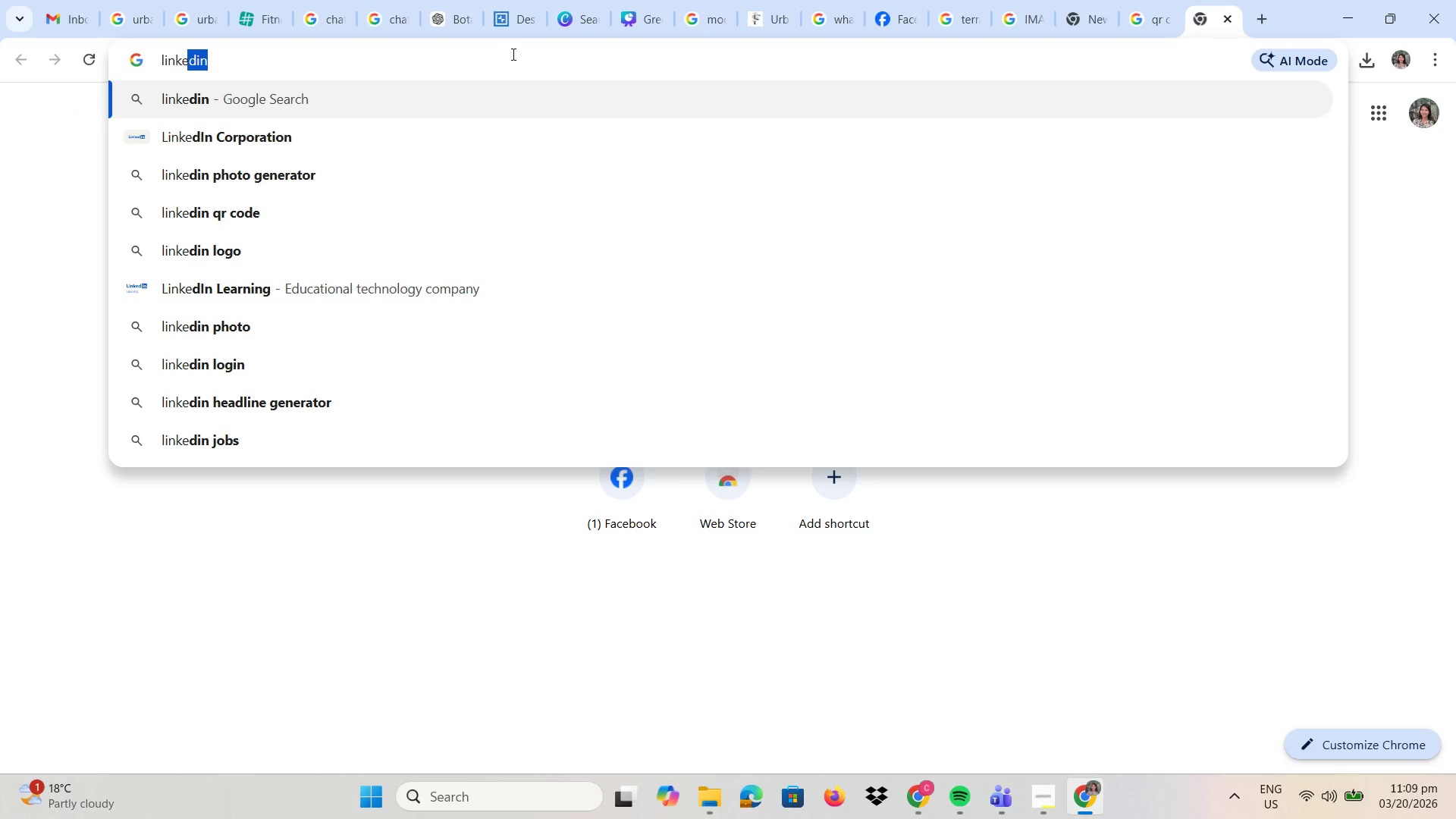 
left_click([463, 101])
 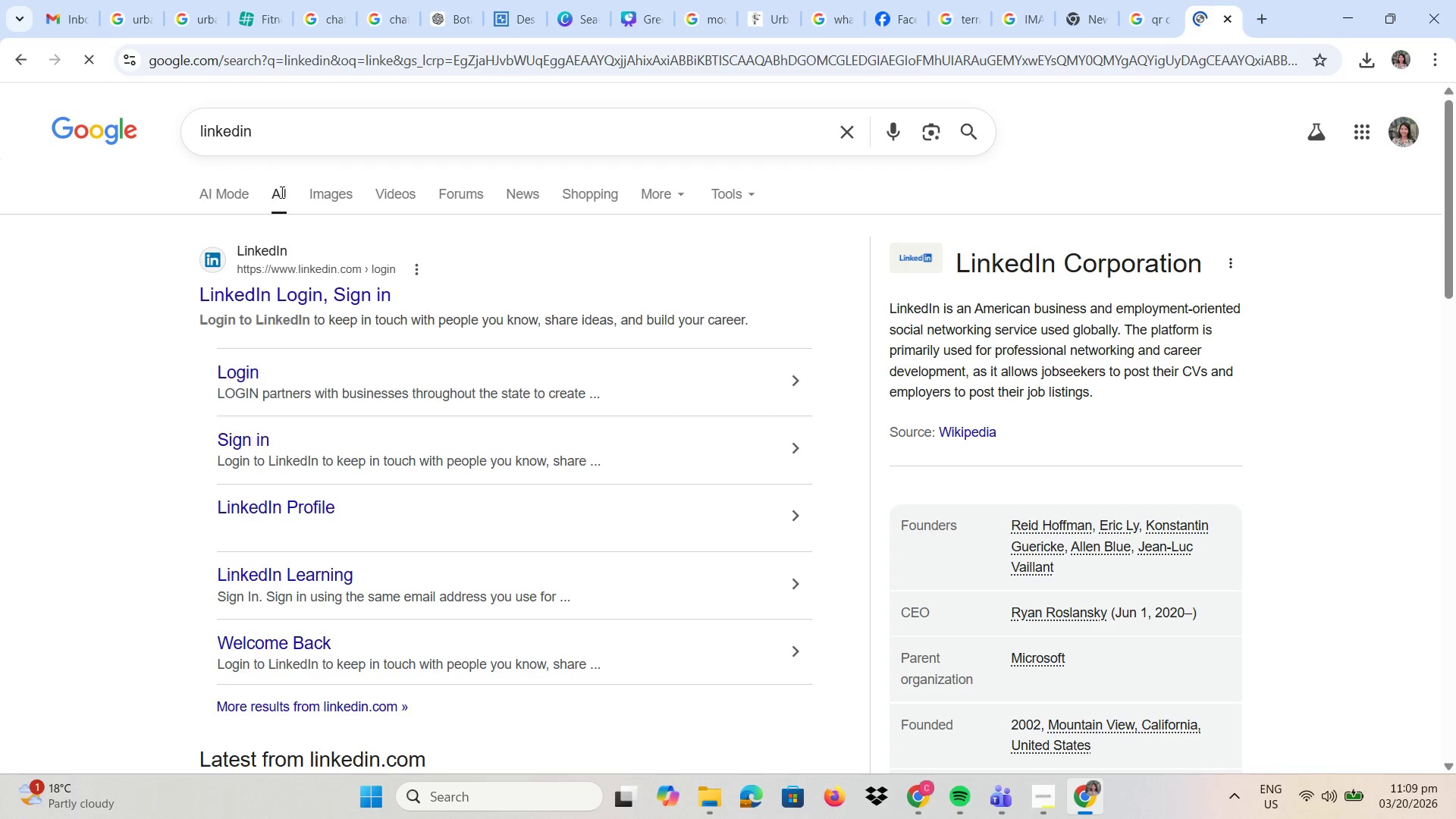 
left_click([322, 194])
 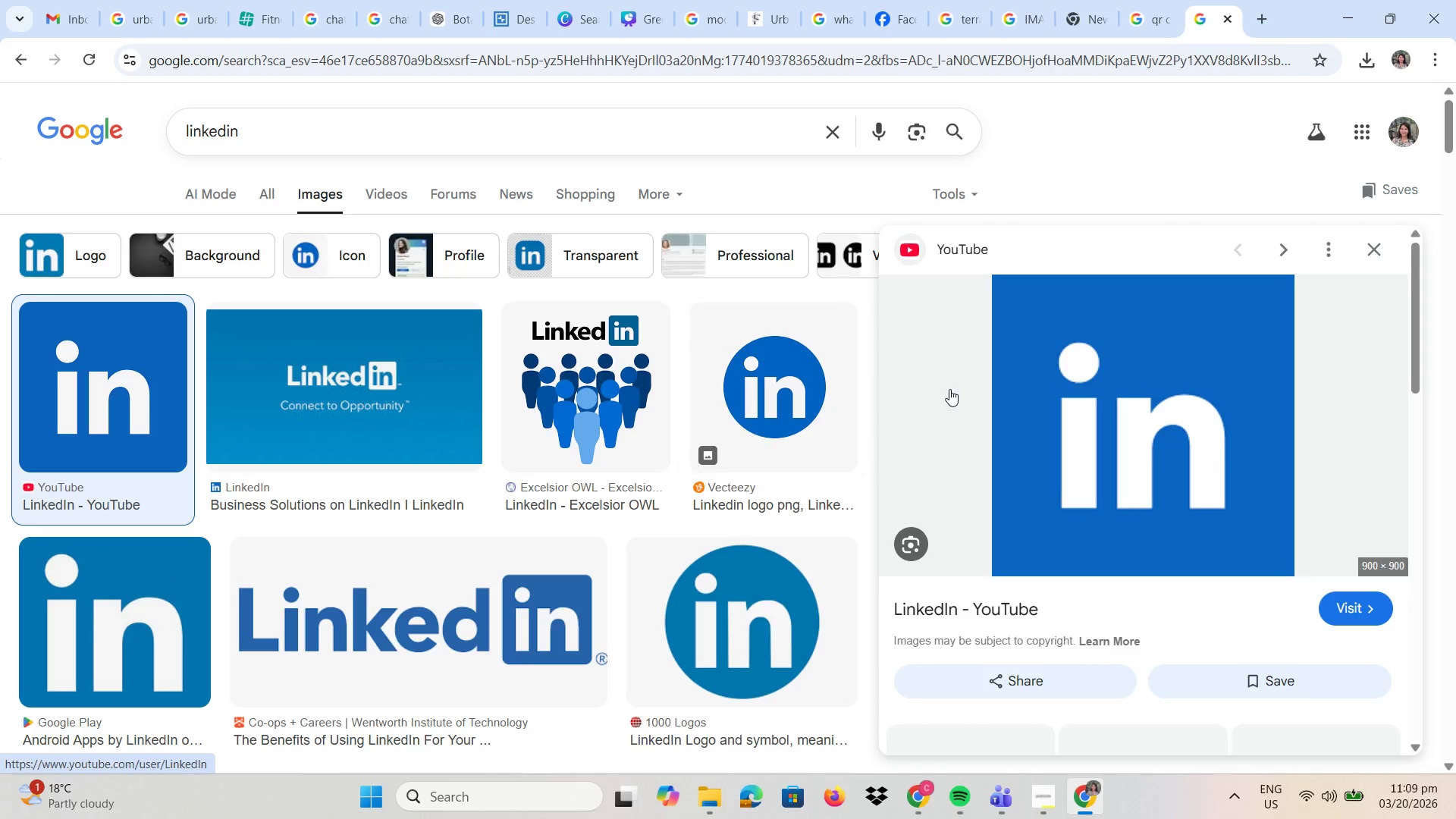 
right_click([980, 385])
 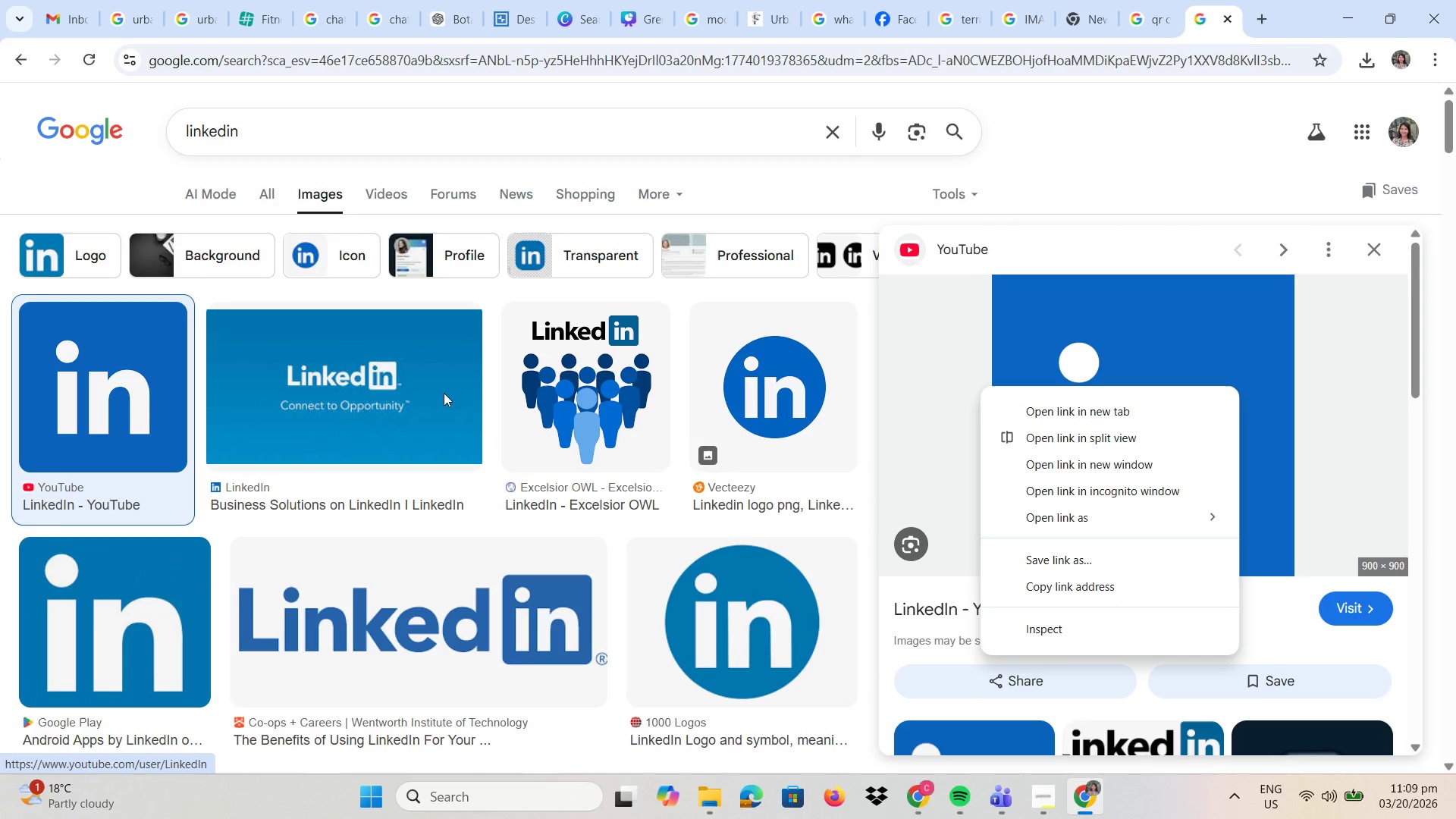 
right_click([388, 397])
 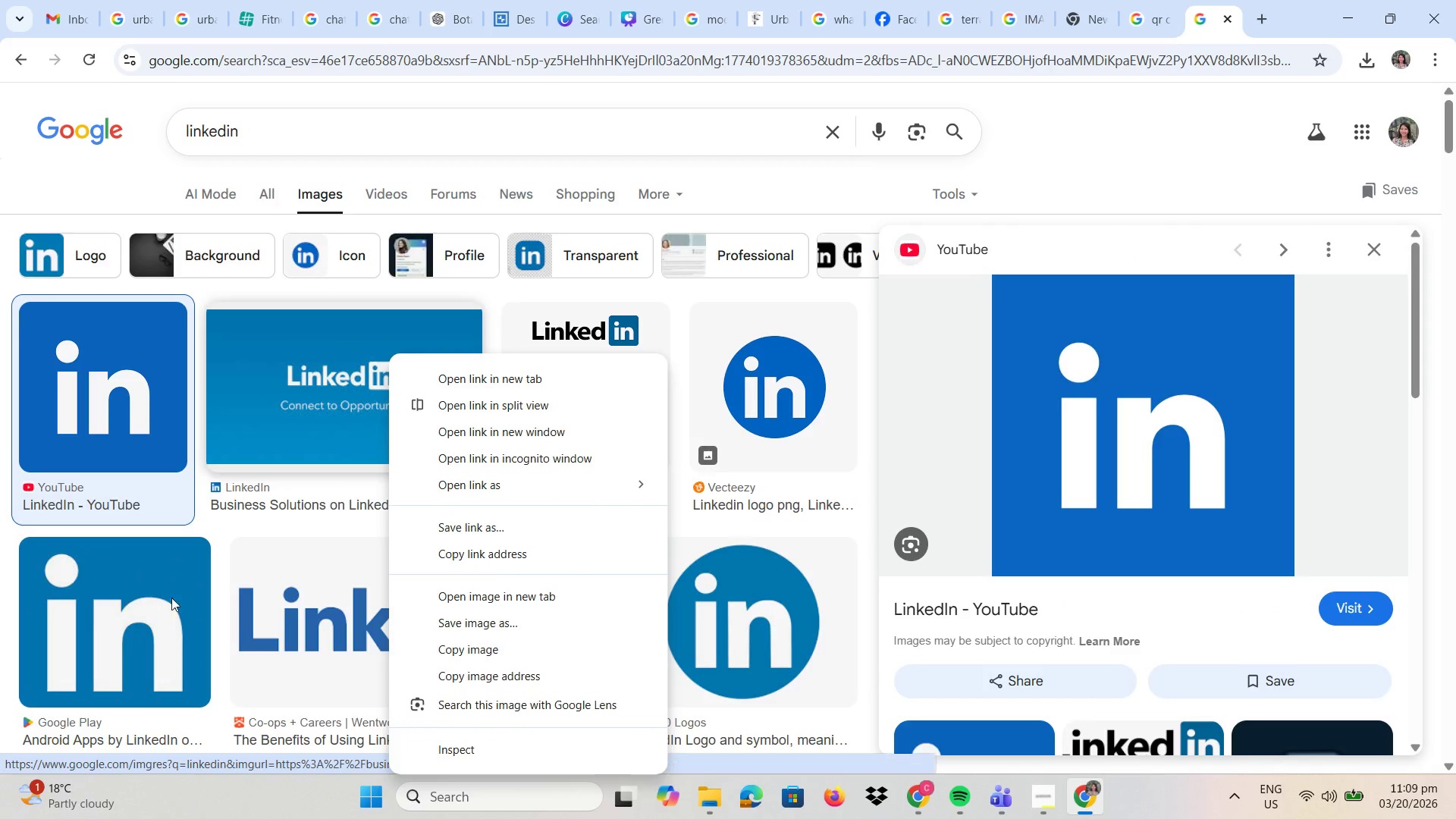 
right_click([798, 644])
 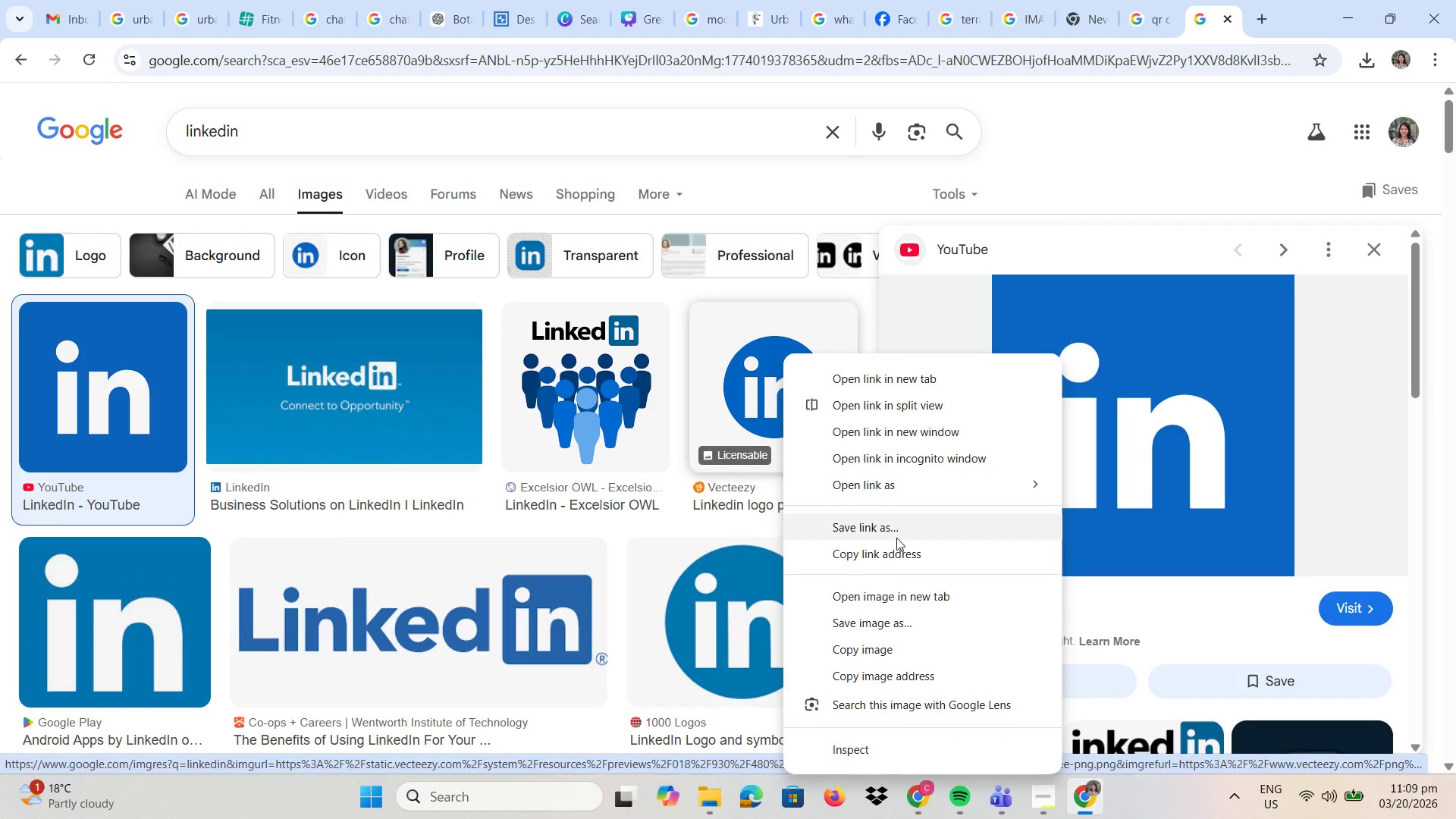 
left_click([886, 623])
 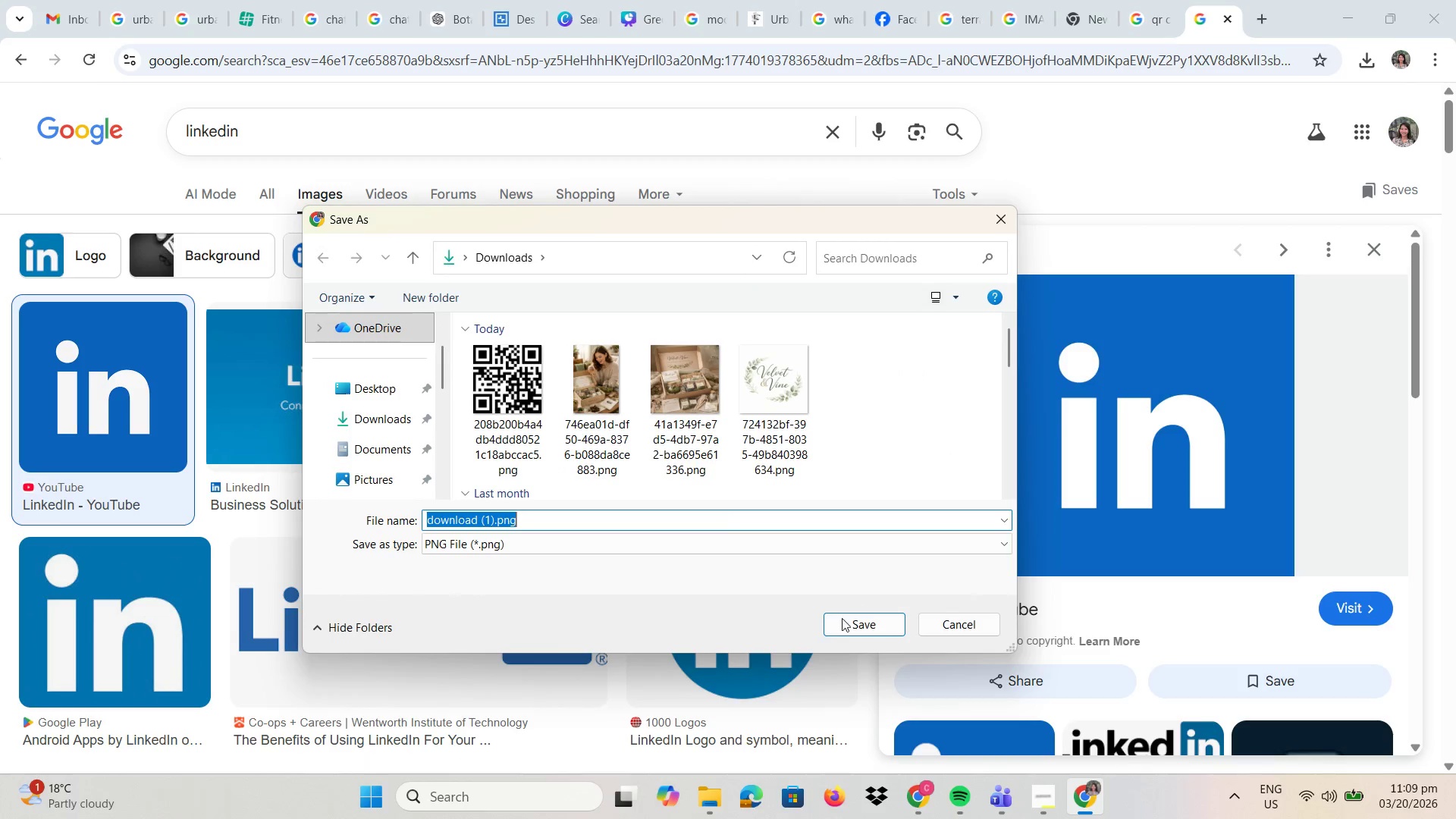 
left_click([841, 623])
 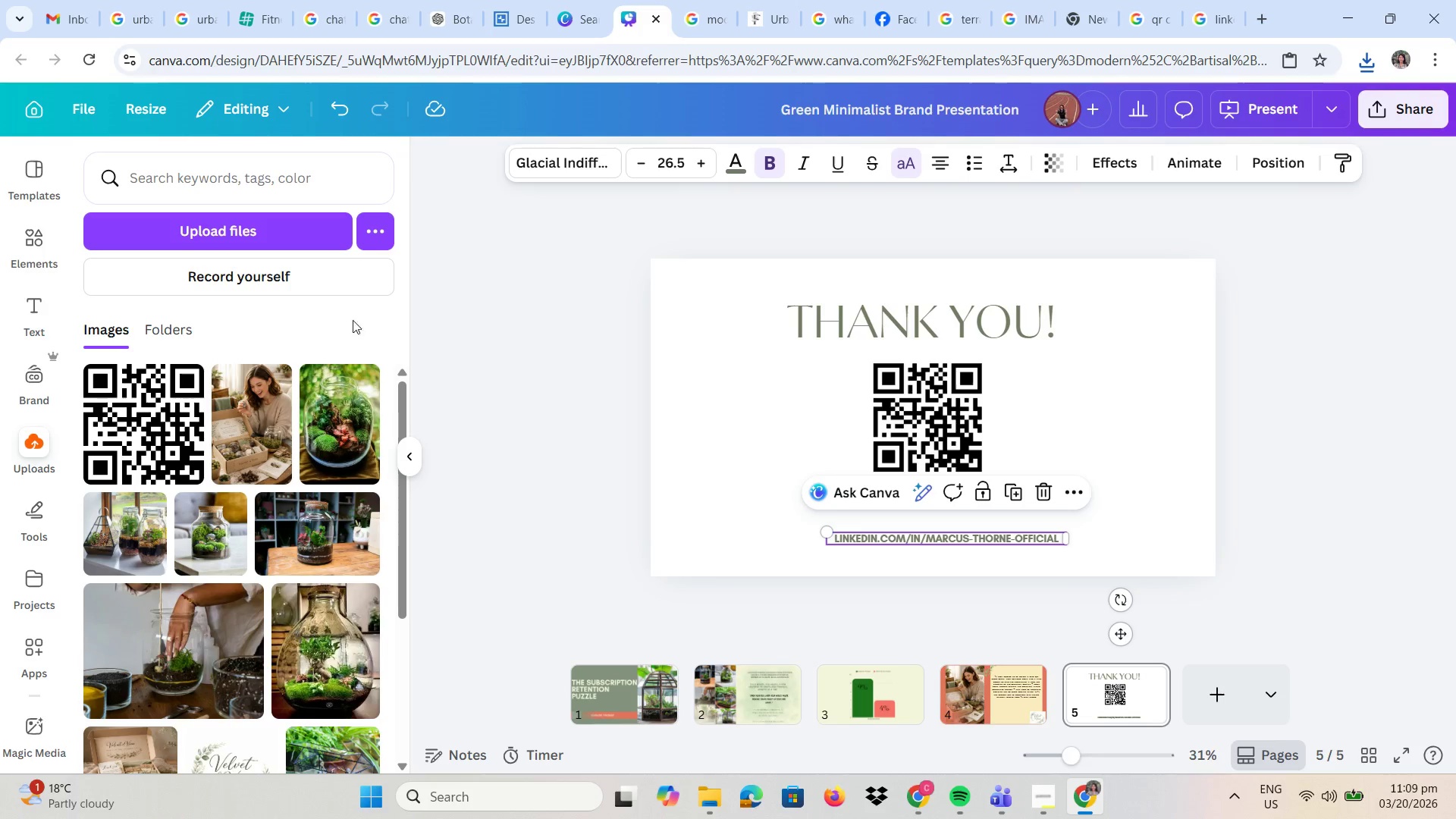 
left_click([194, 229])
 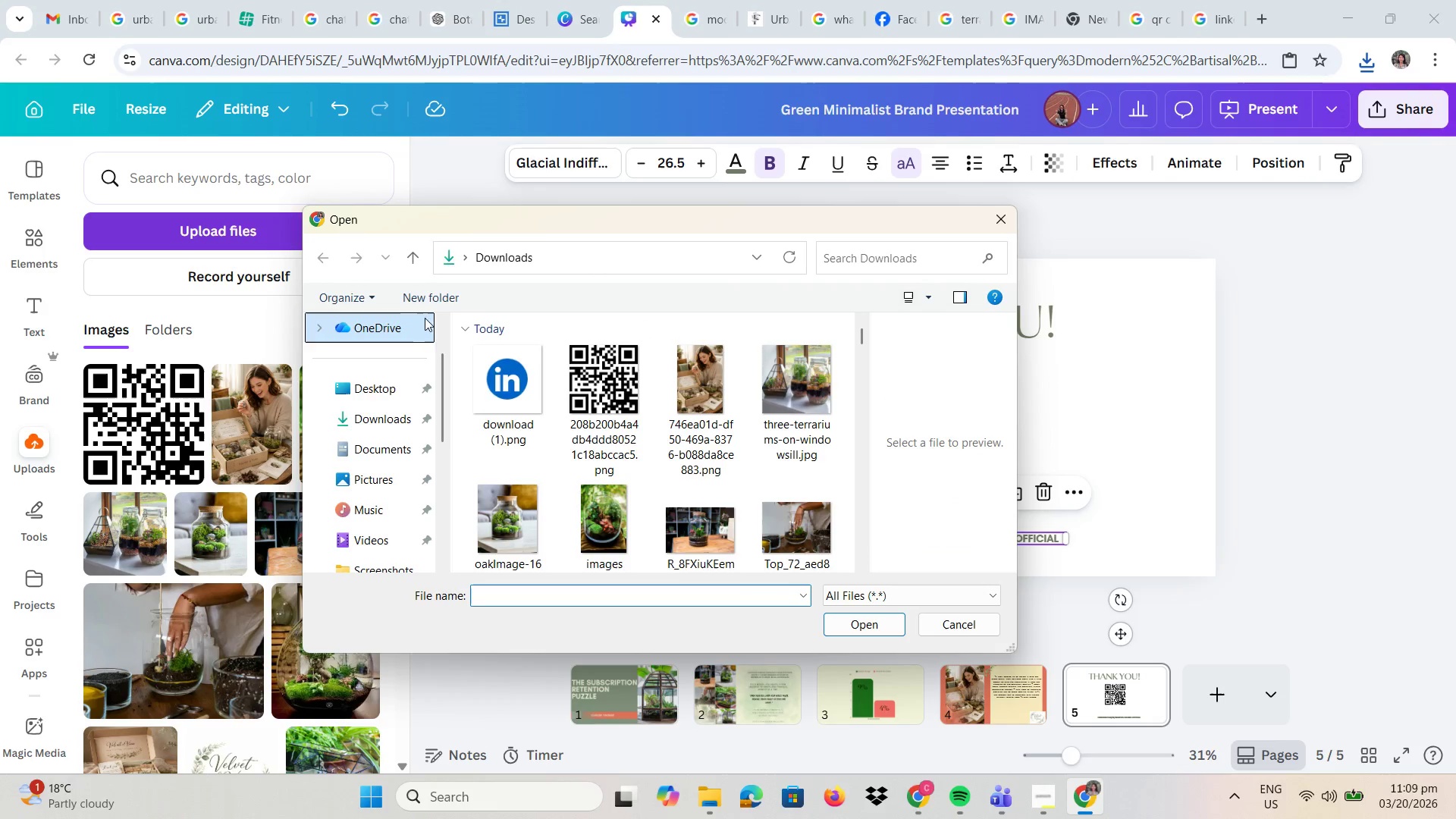 
left_click([497, 372])
 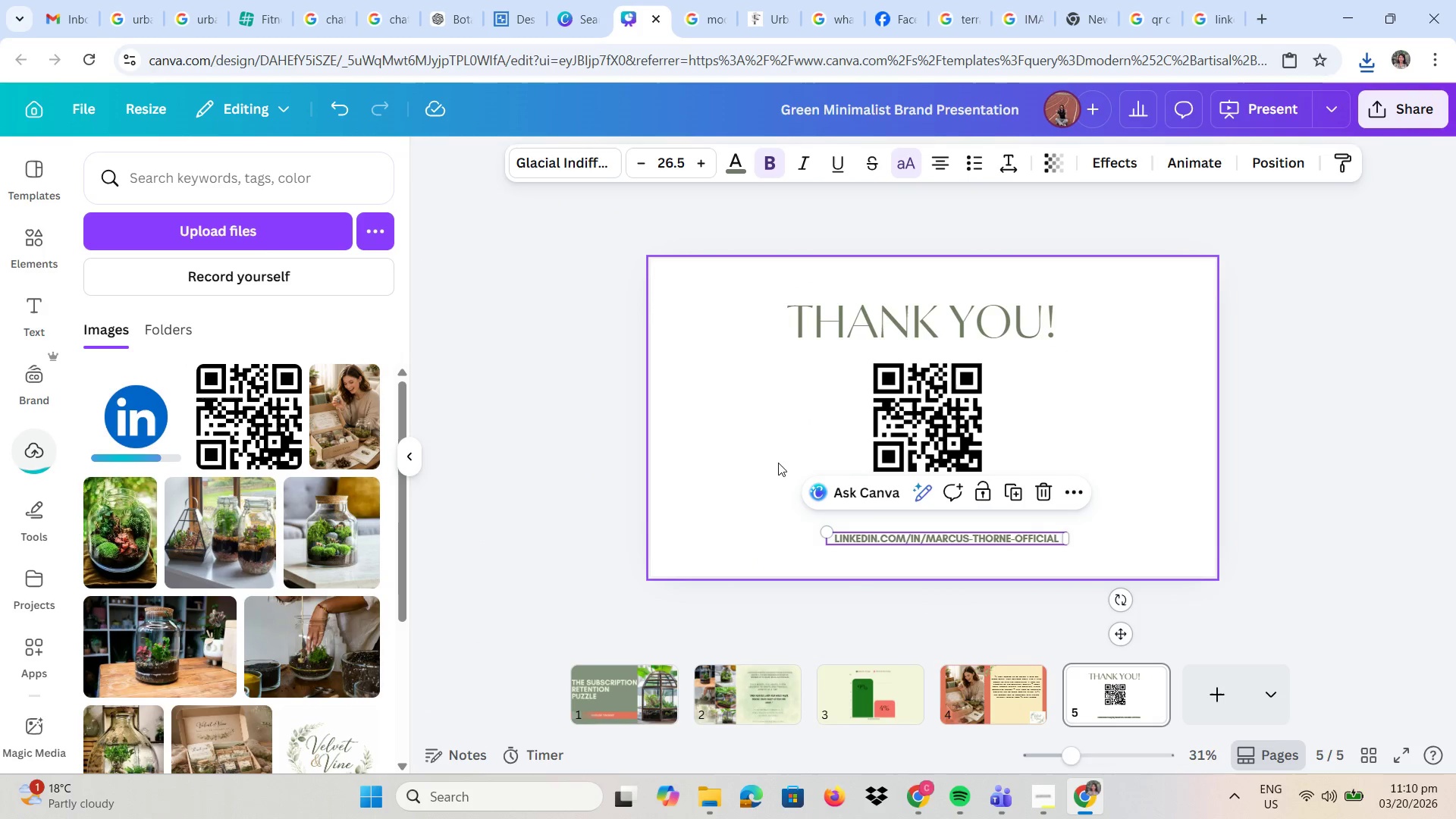 
left_click_drag(start_coordinate=[130, 409], to_coordinate=[134, 410])
 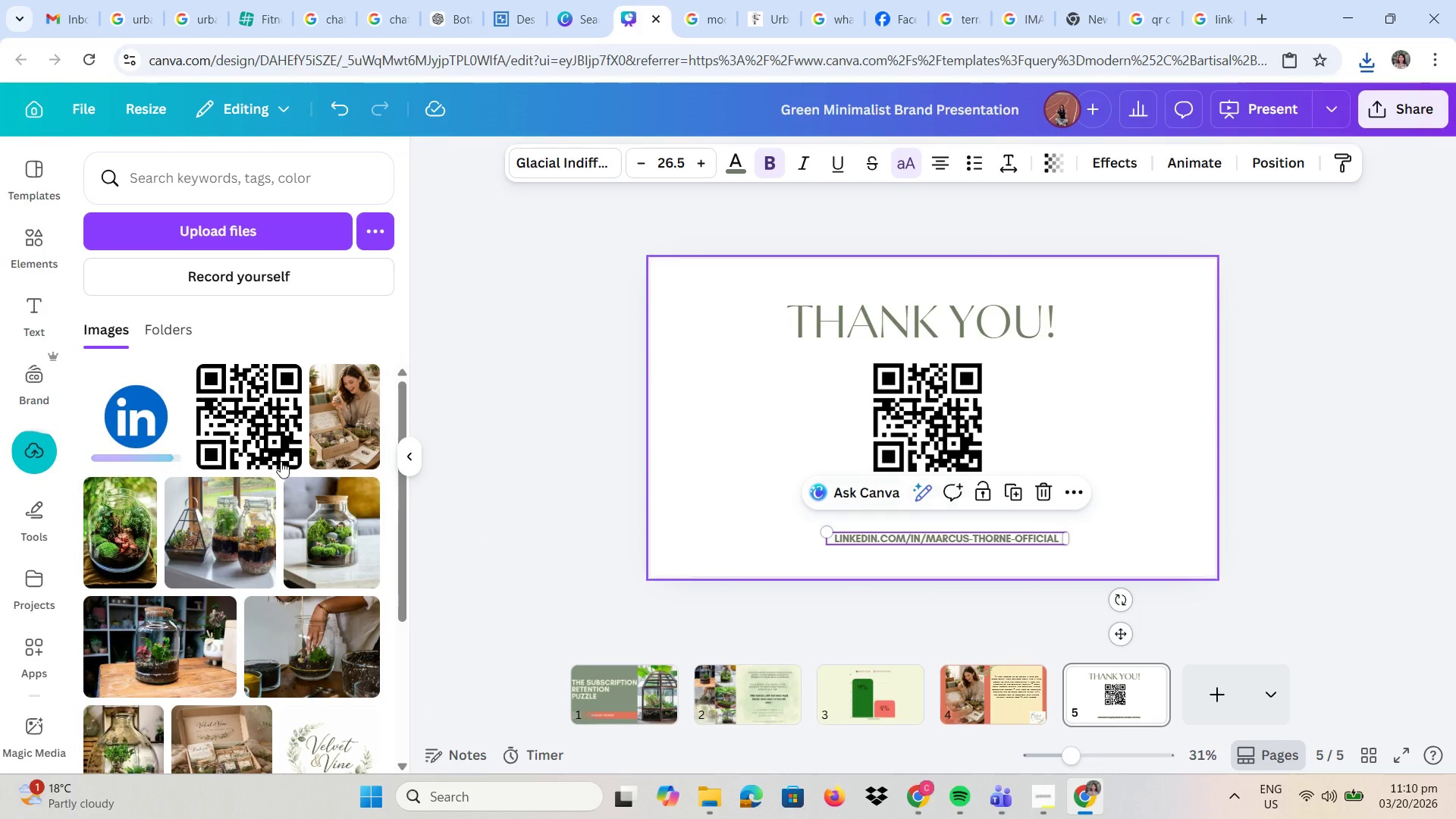 
left_click([122, 420])
 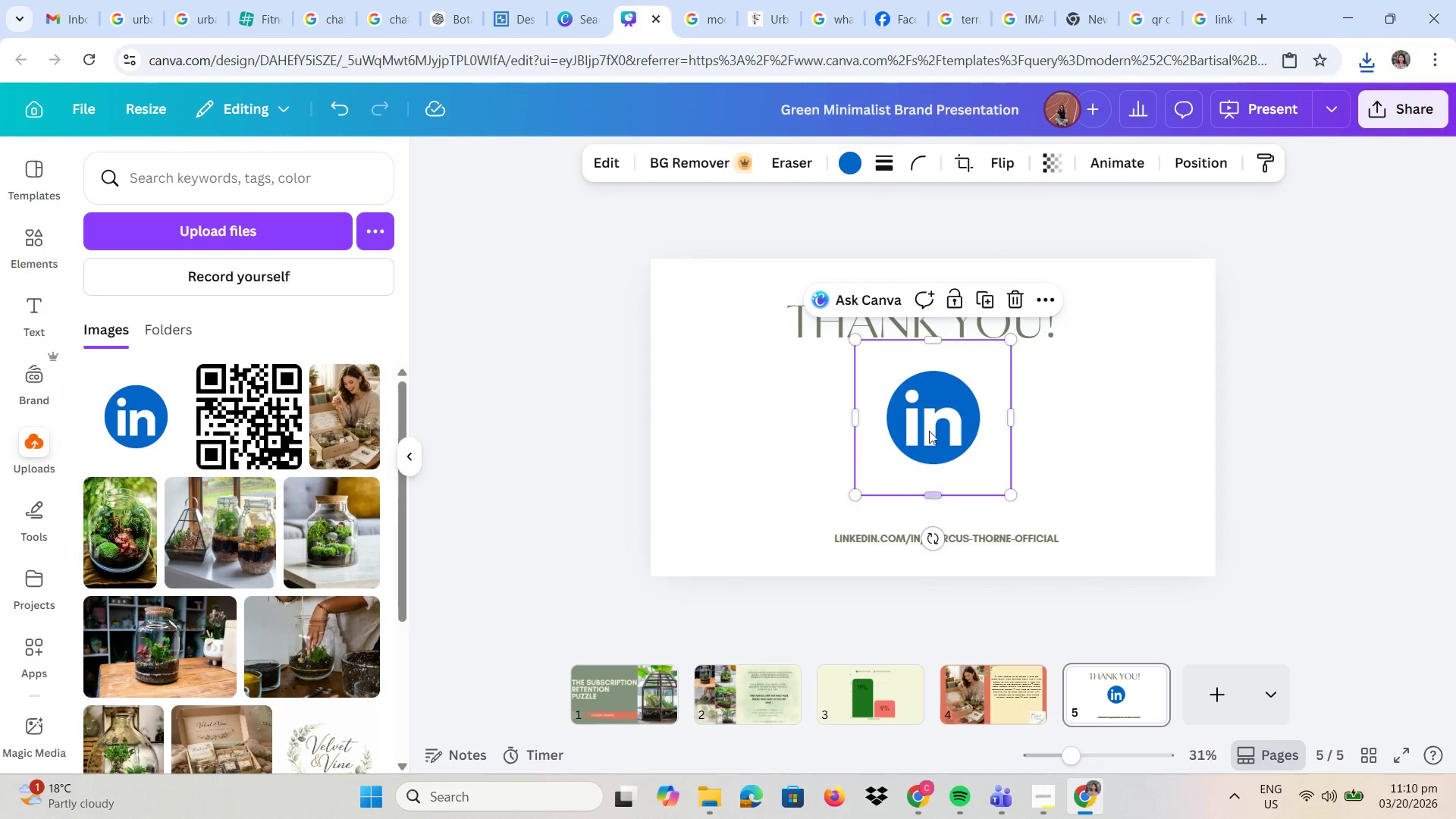 
left_click_drag(start_coordinate=[935, 387], to_coordinate=[790, 451])
 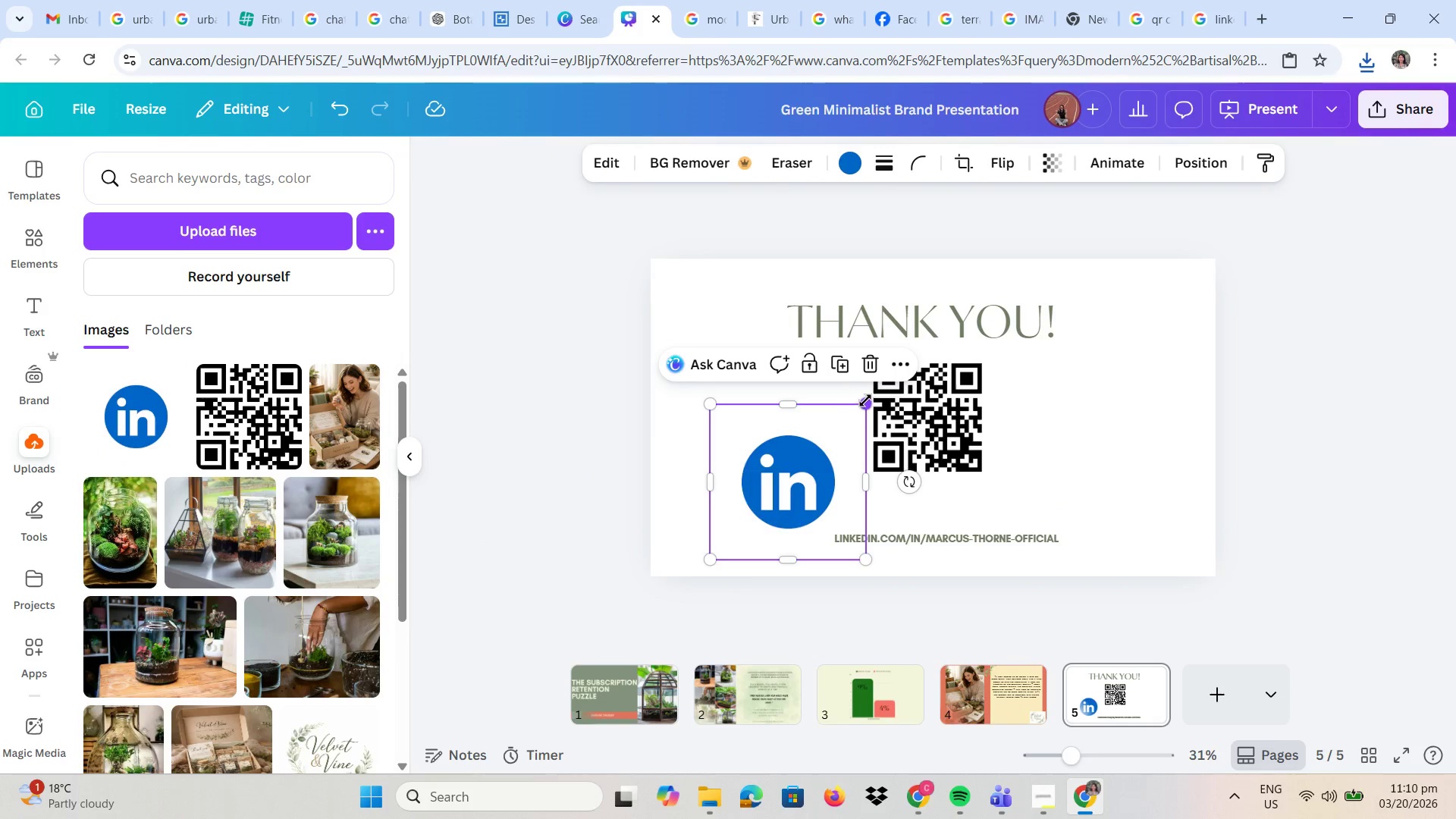 
left_click_drag(start_coordinate=[865, 401], to_coordinate=[739, 514])
 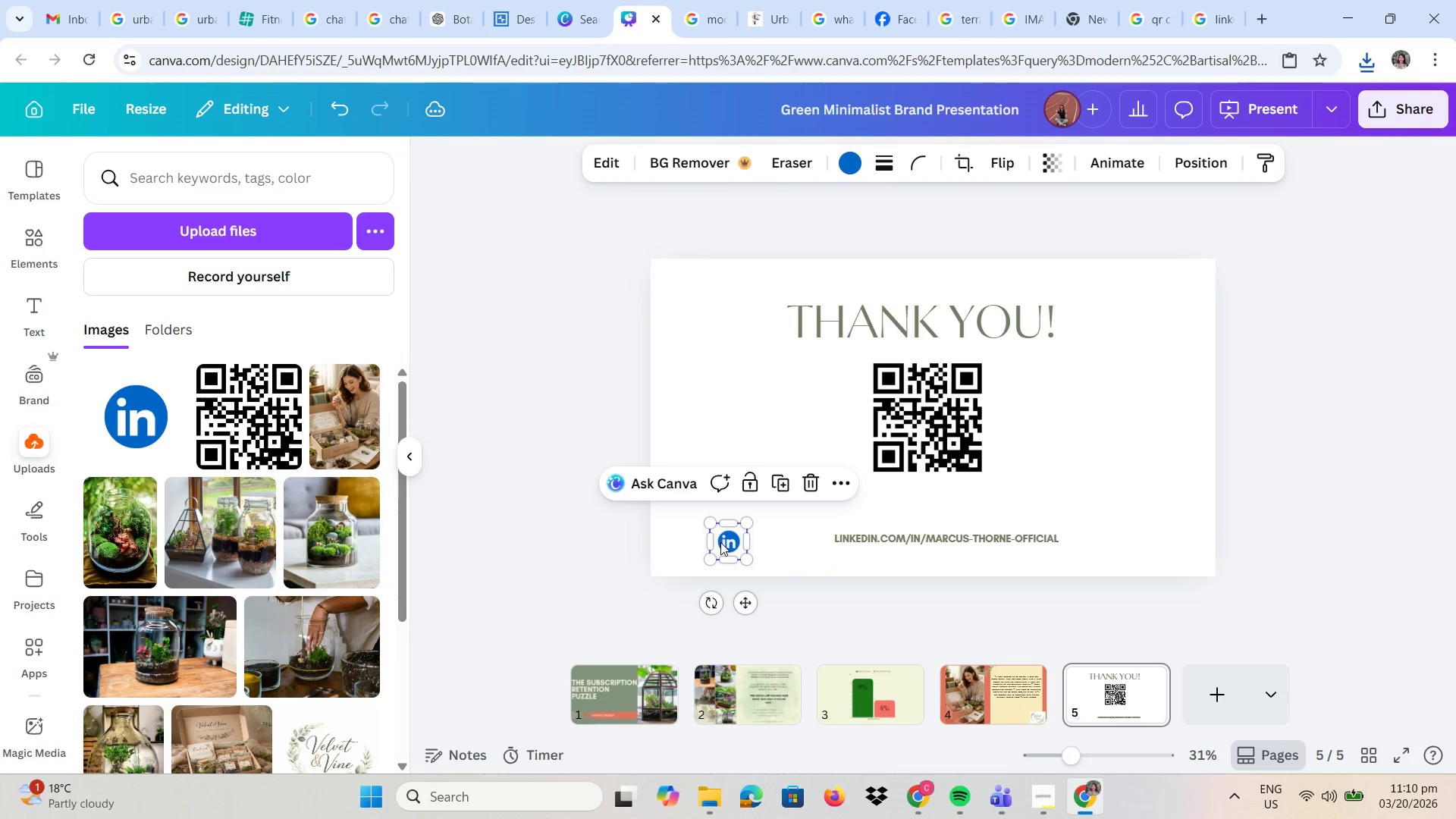 
left_click_drag(start_coordinate=[720, 541], to_coordinate=[802, 539])
 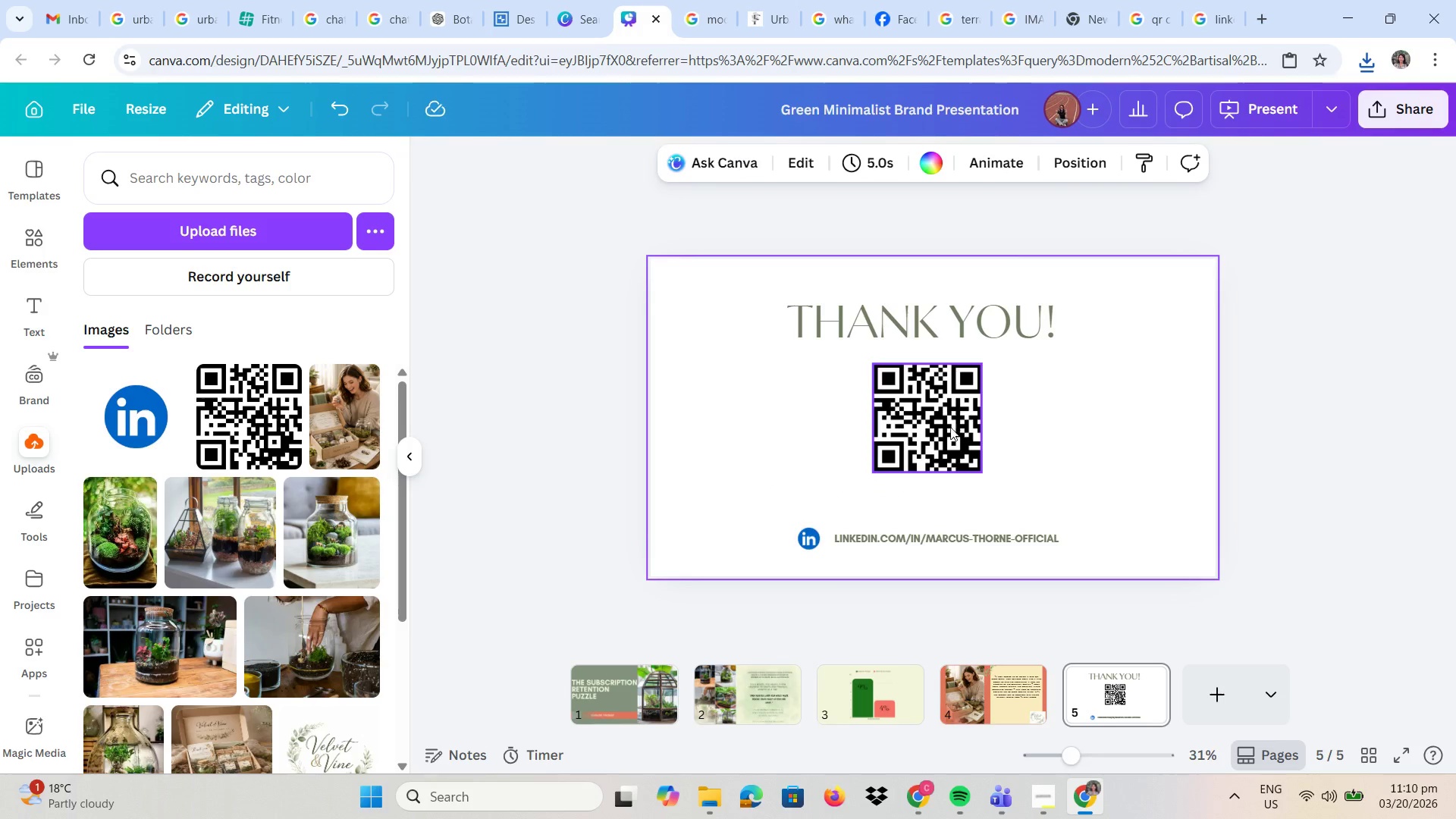 
left_click_drag(start_coordinate=[941, 422], to_coordinate=[941, 441])
 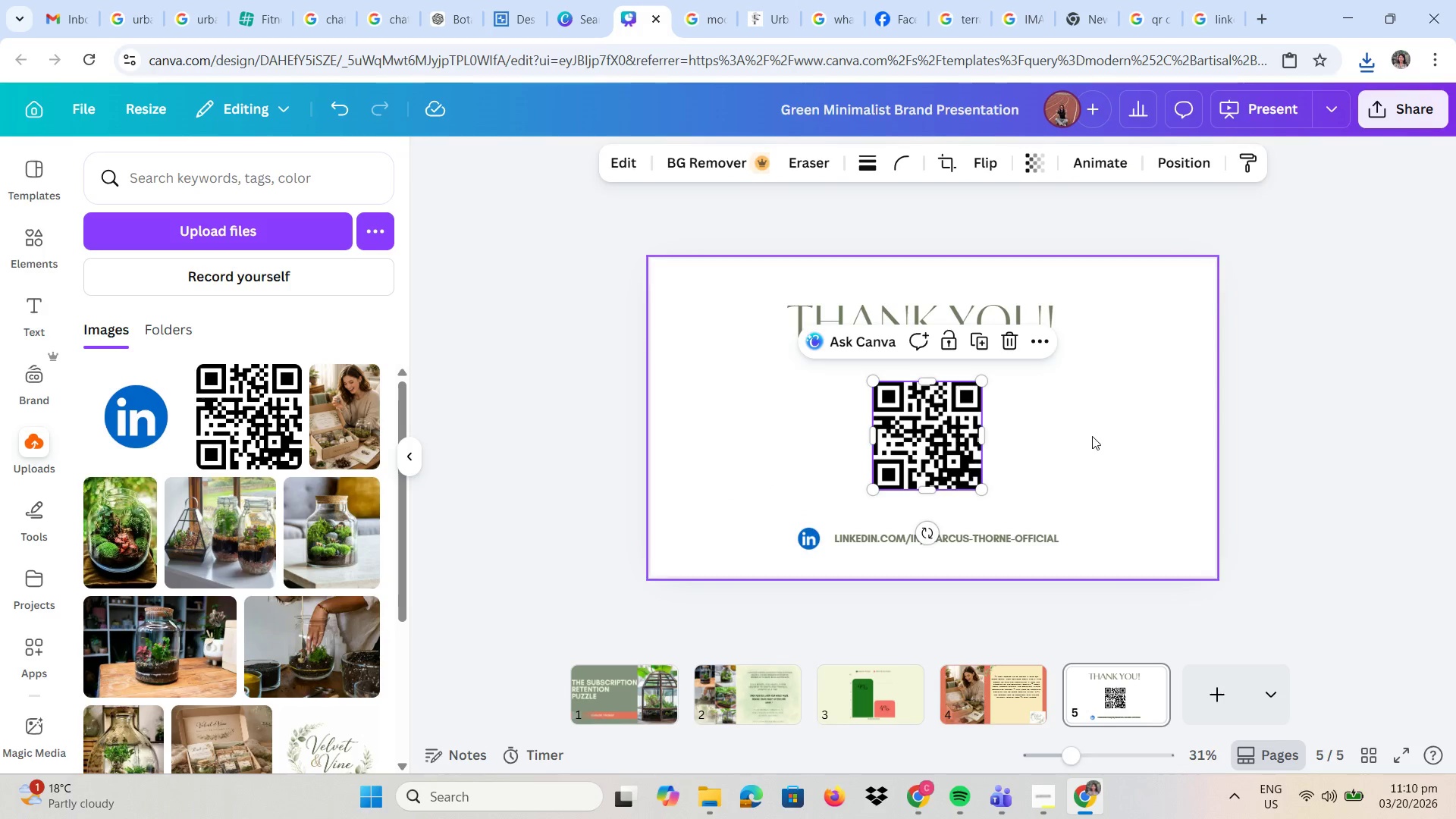 
left_click([1092, 436])
 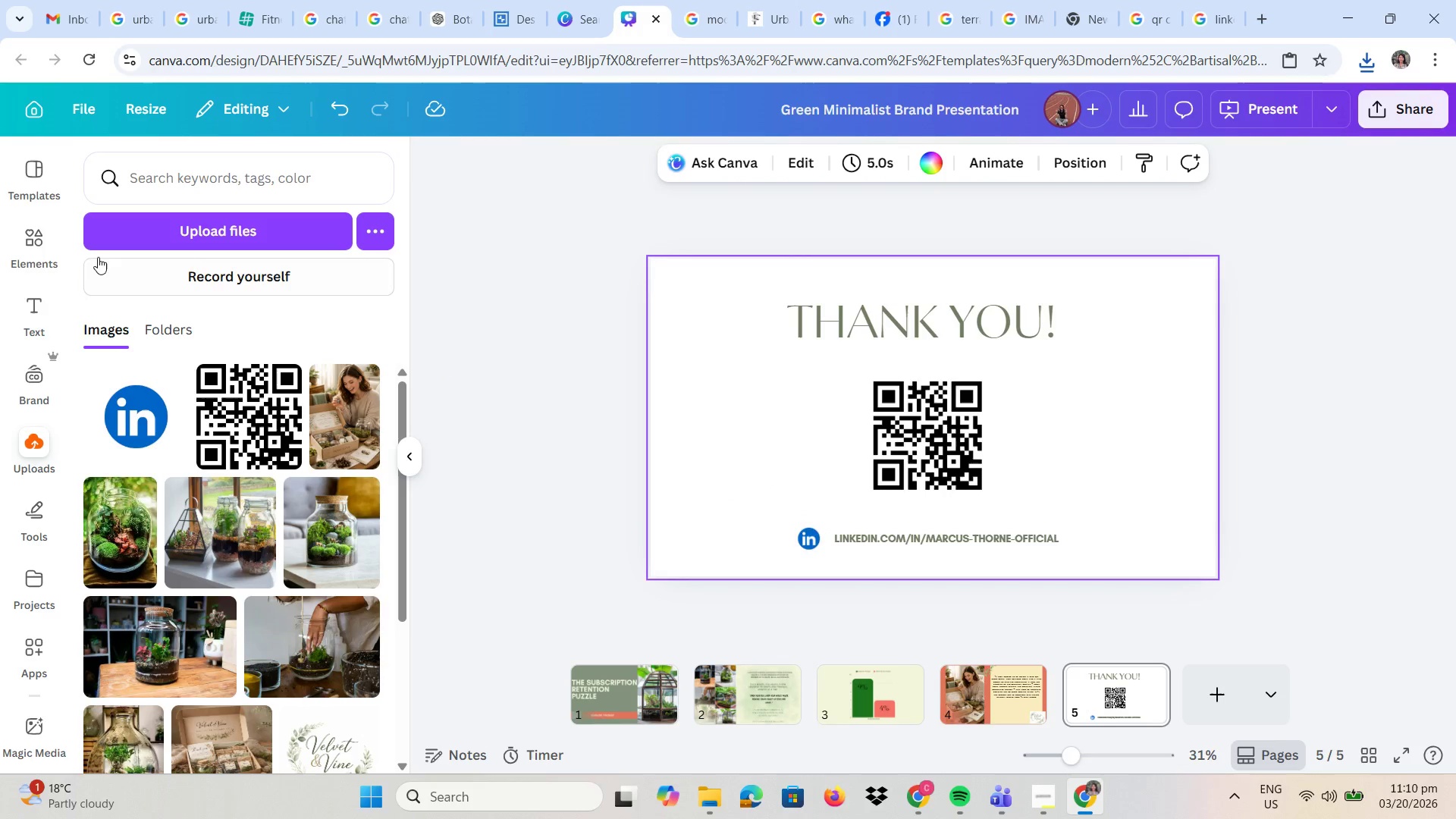 
wait(5.89)
 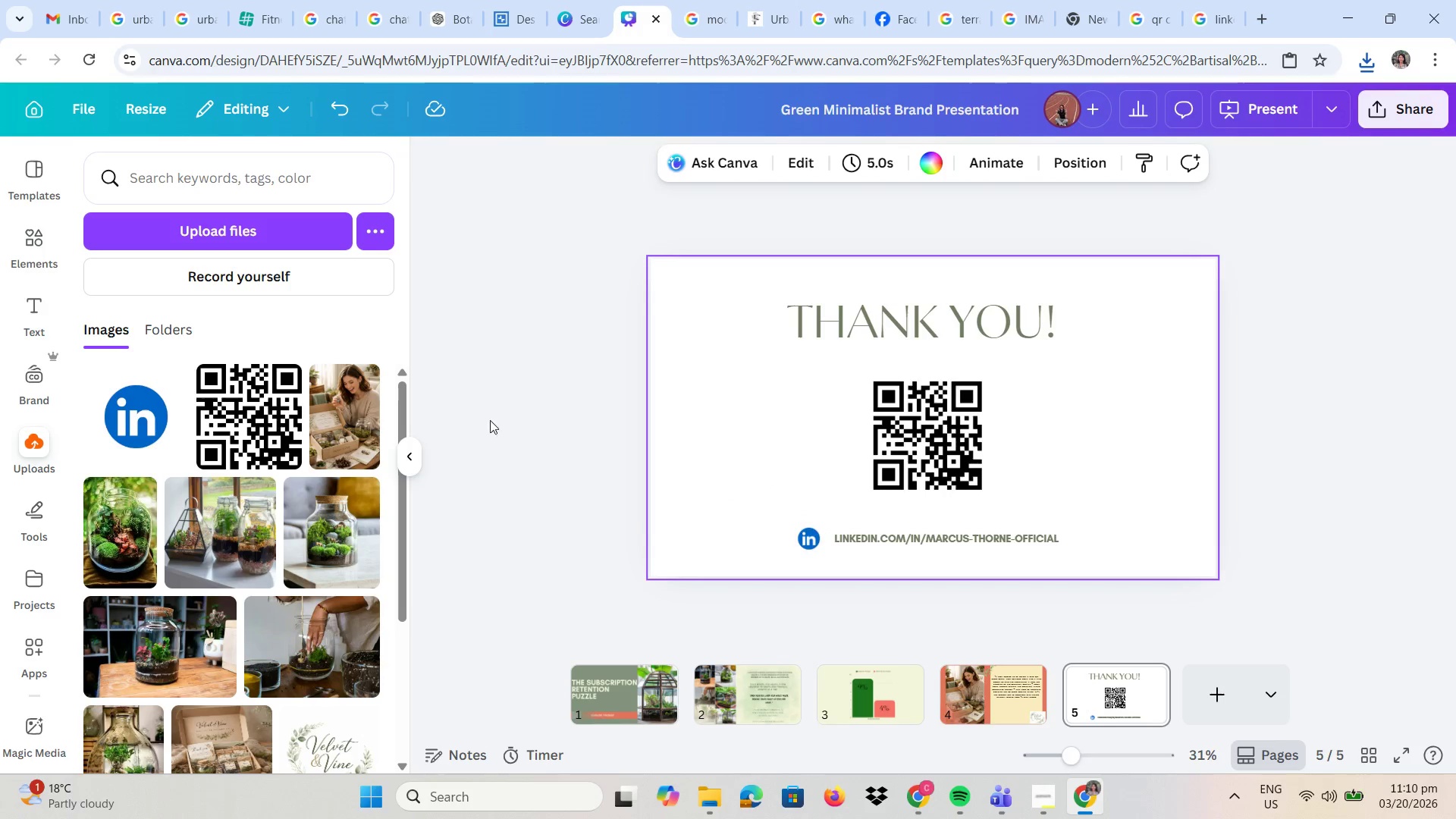 
left_click([1041, 801])